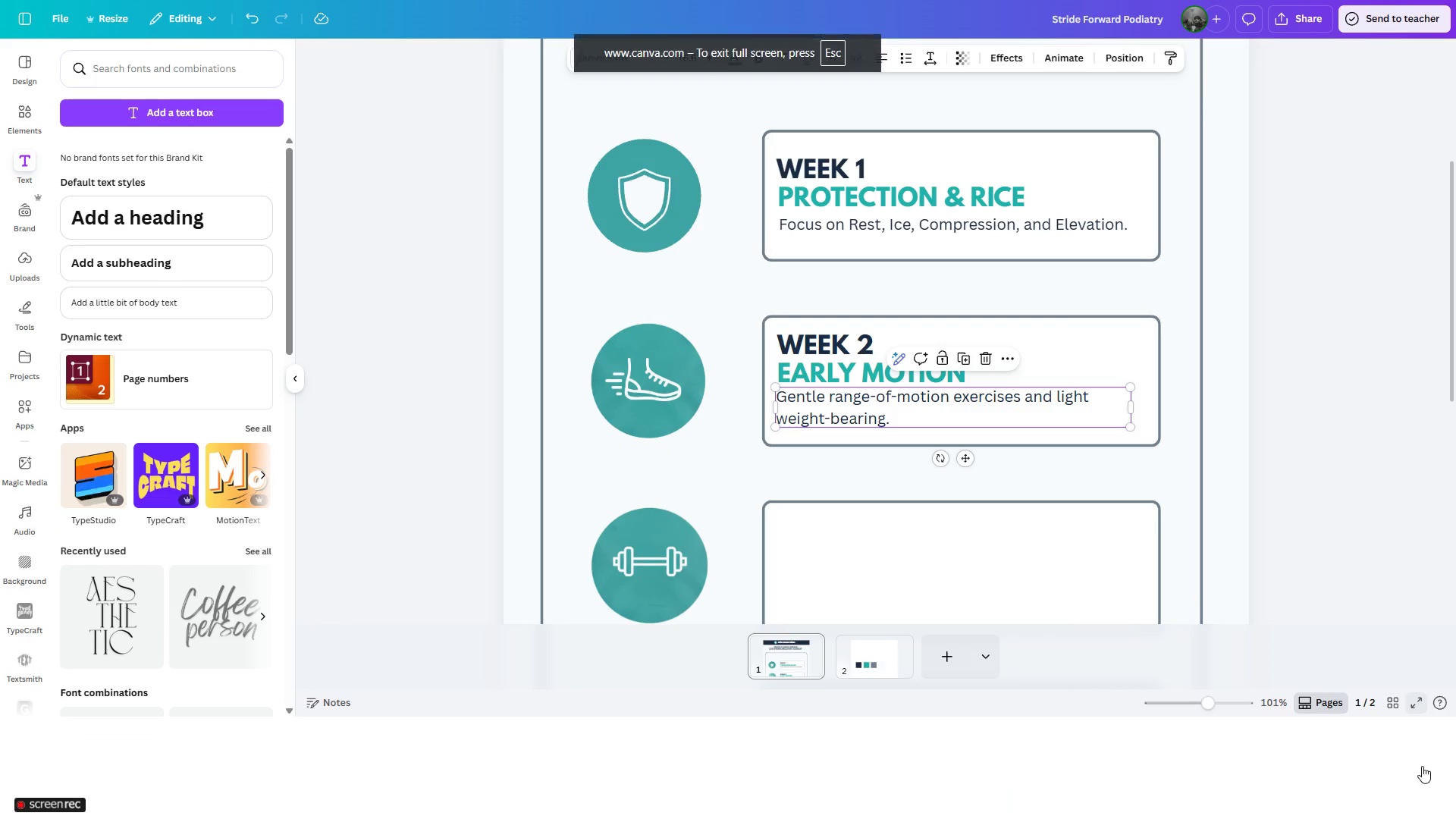 
left_click([1422, 802])
 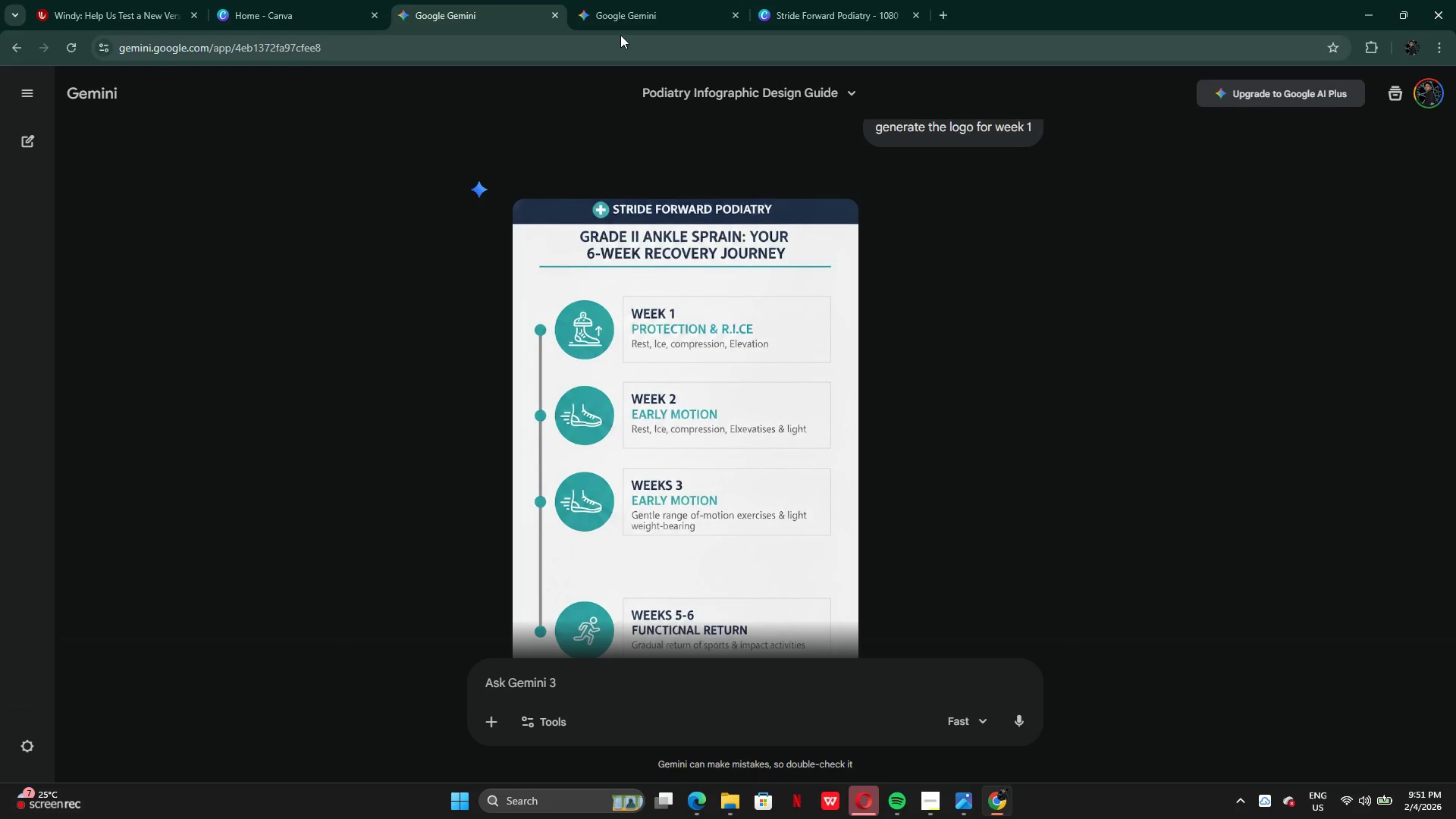 
wait(8.31)
 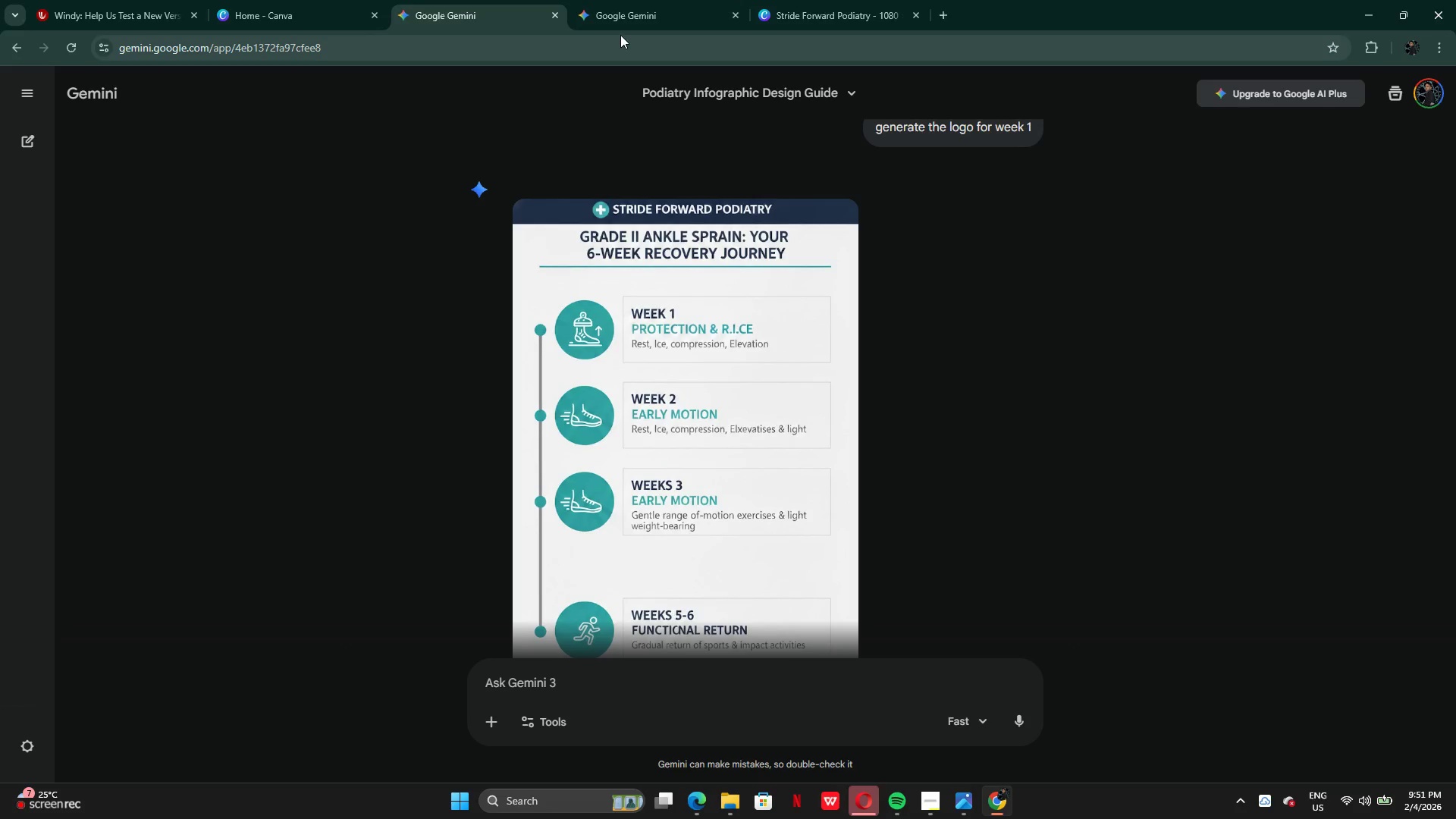 
left_click([649, 14])
 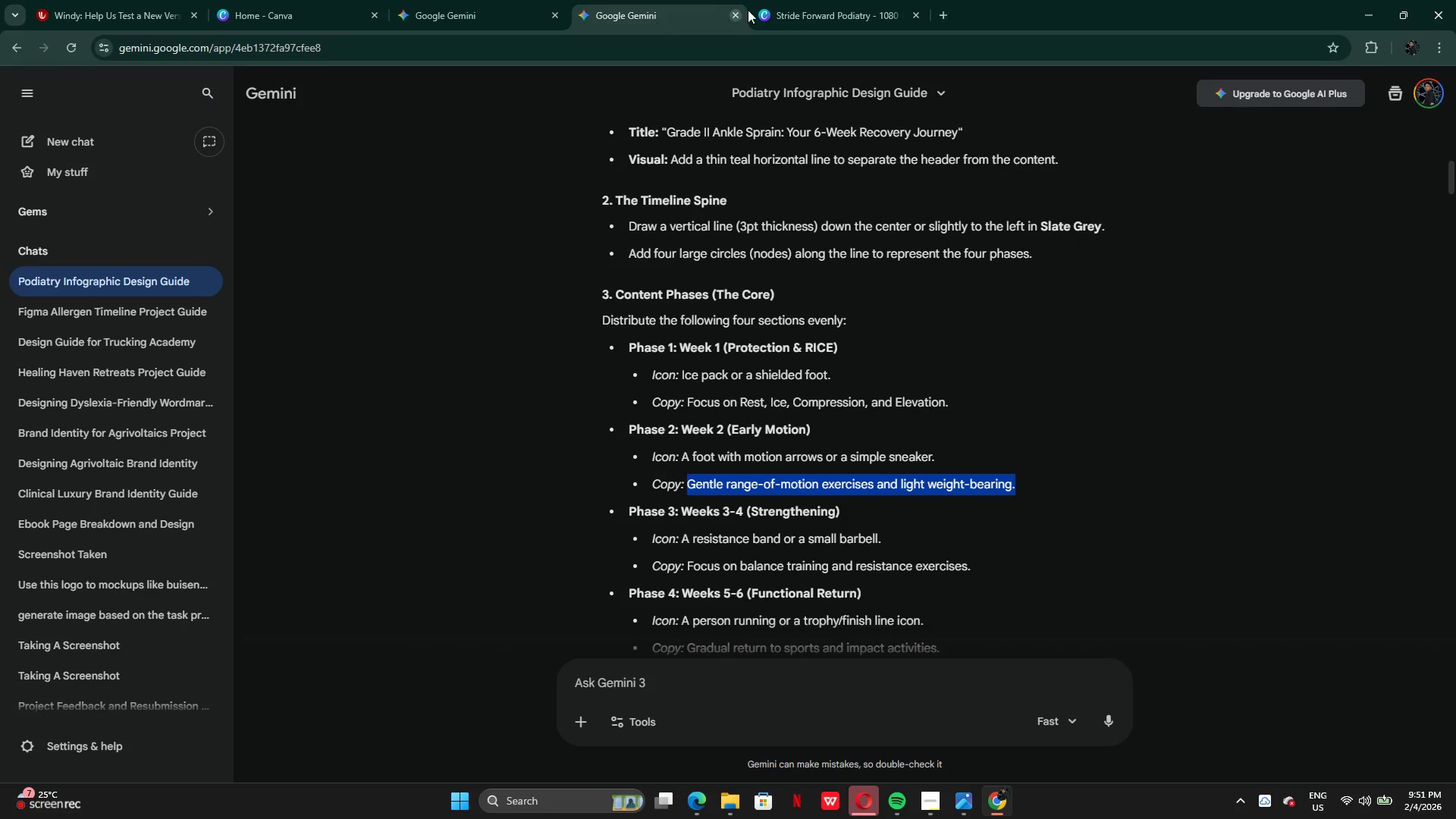 
left_click([832, 11])
 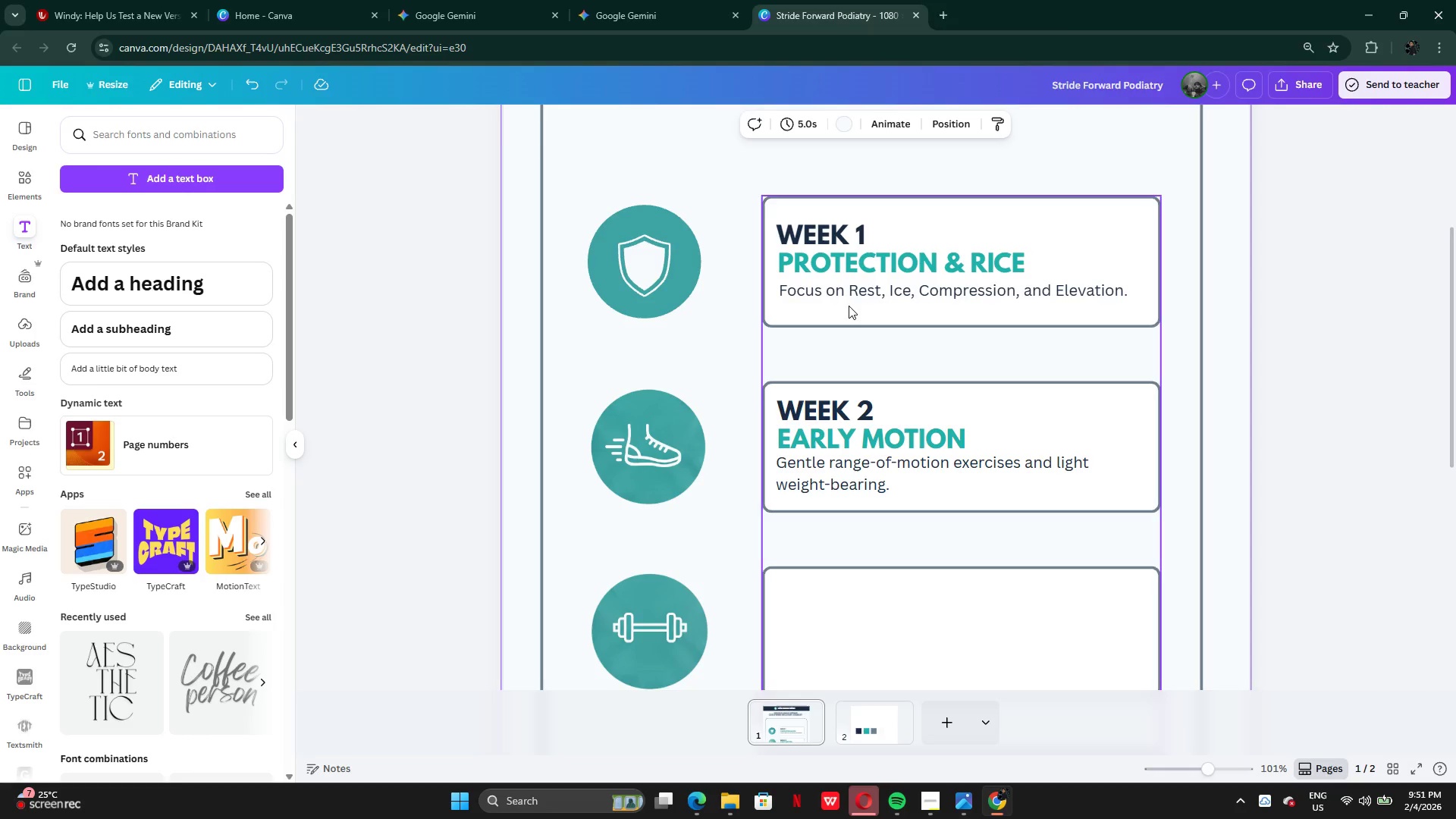 
left_click([847, 294])
 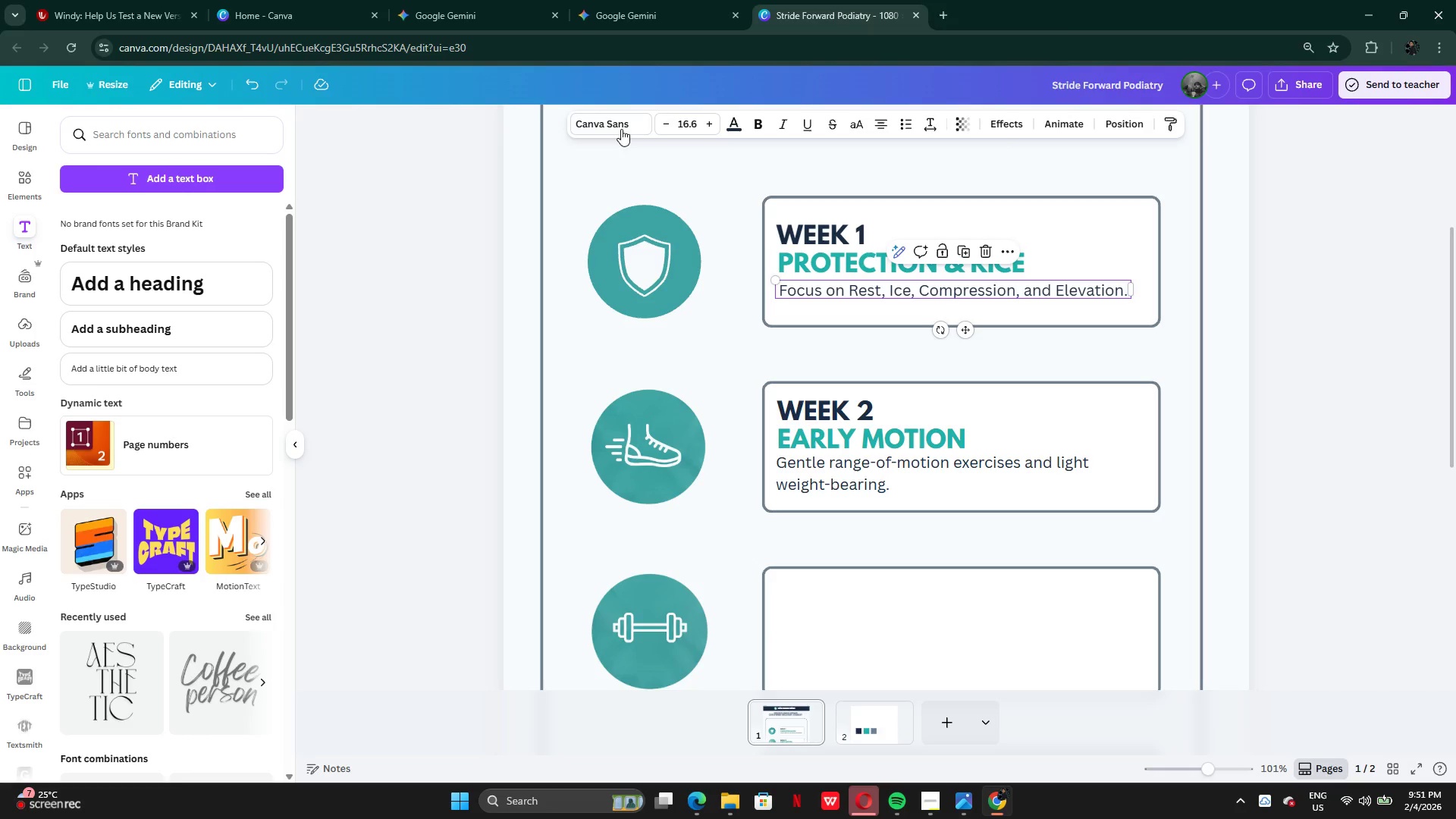 
left_click([611, 127])
 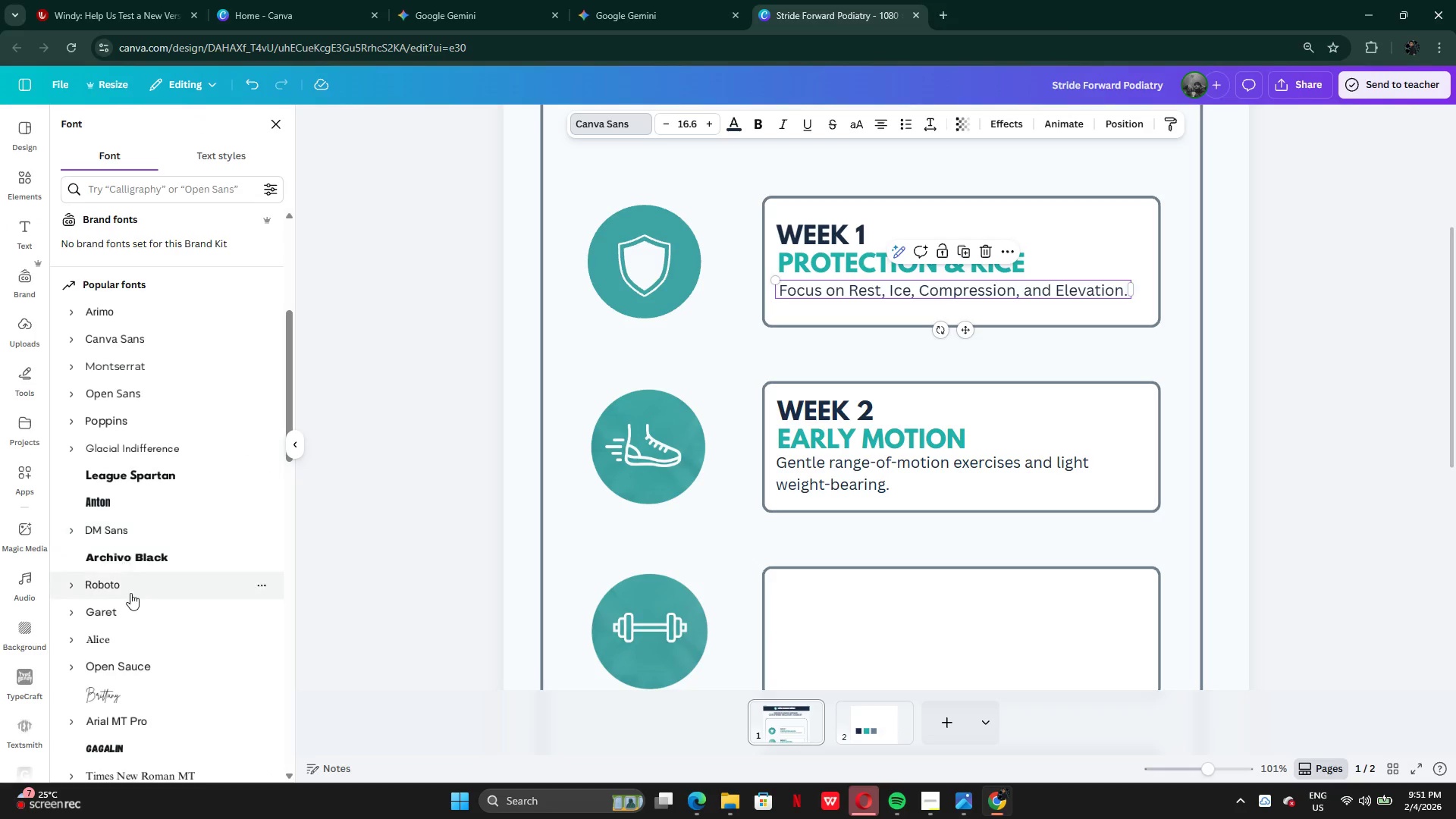 
left_click([106, 584])
 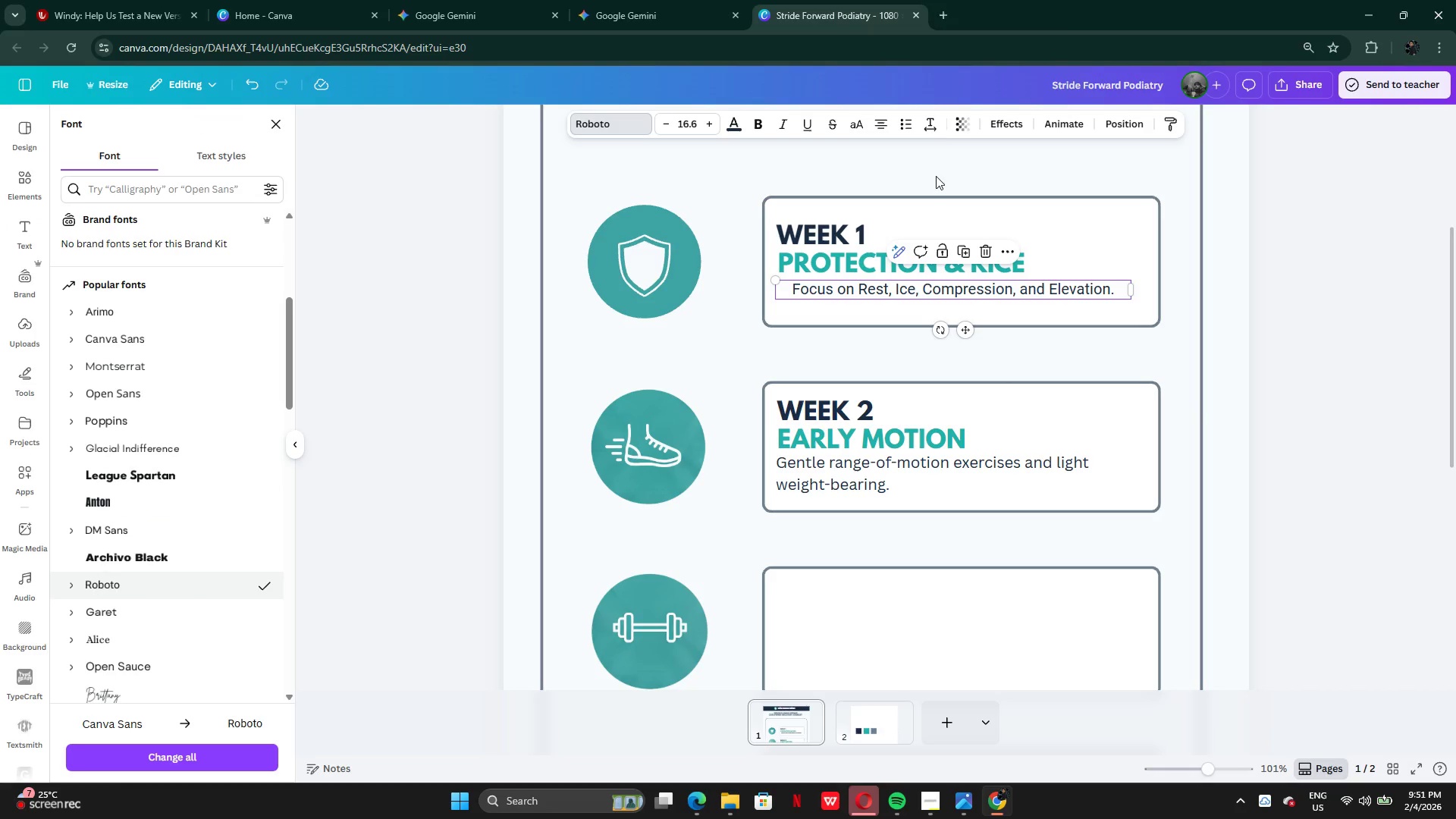 
left_click([879, 126])
 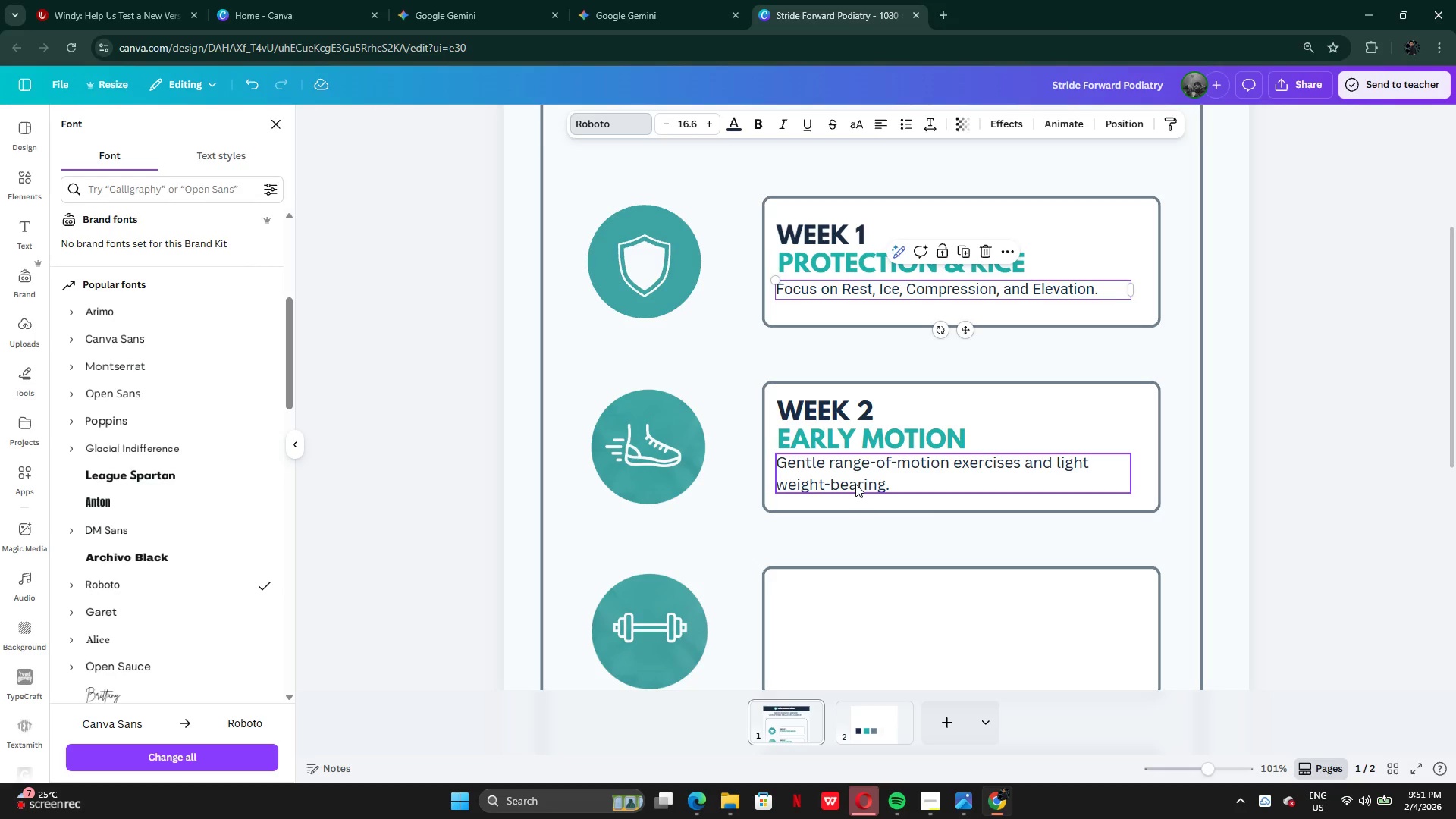 
left_click([852, 475])
 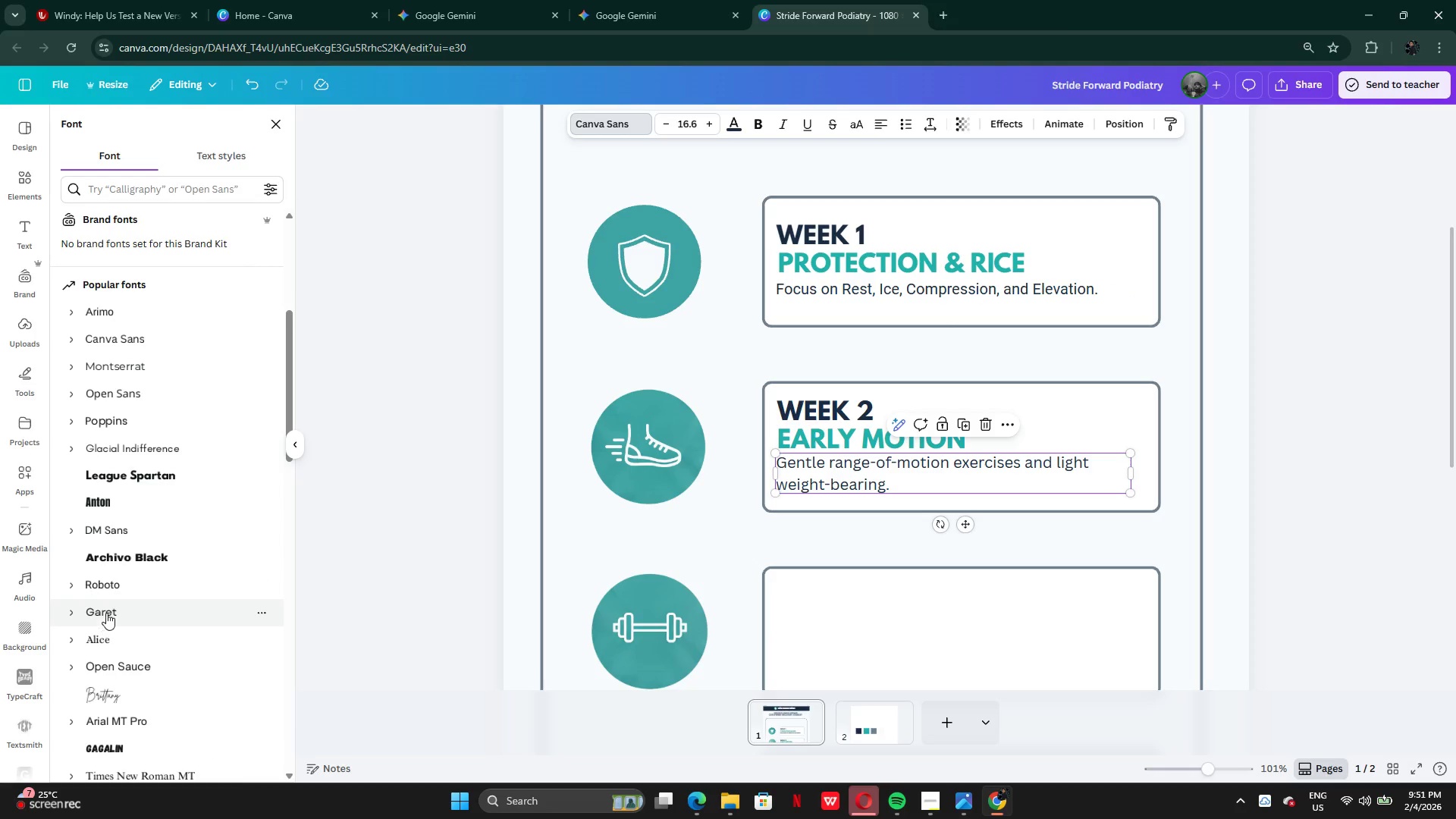 
left_click([107, 586])
 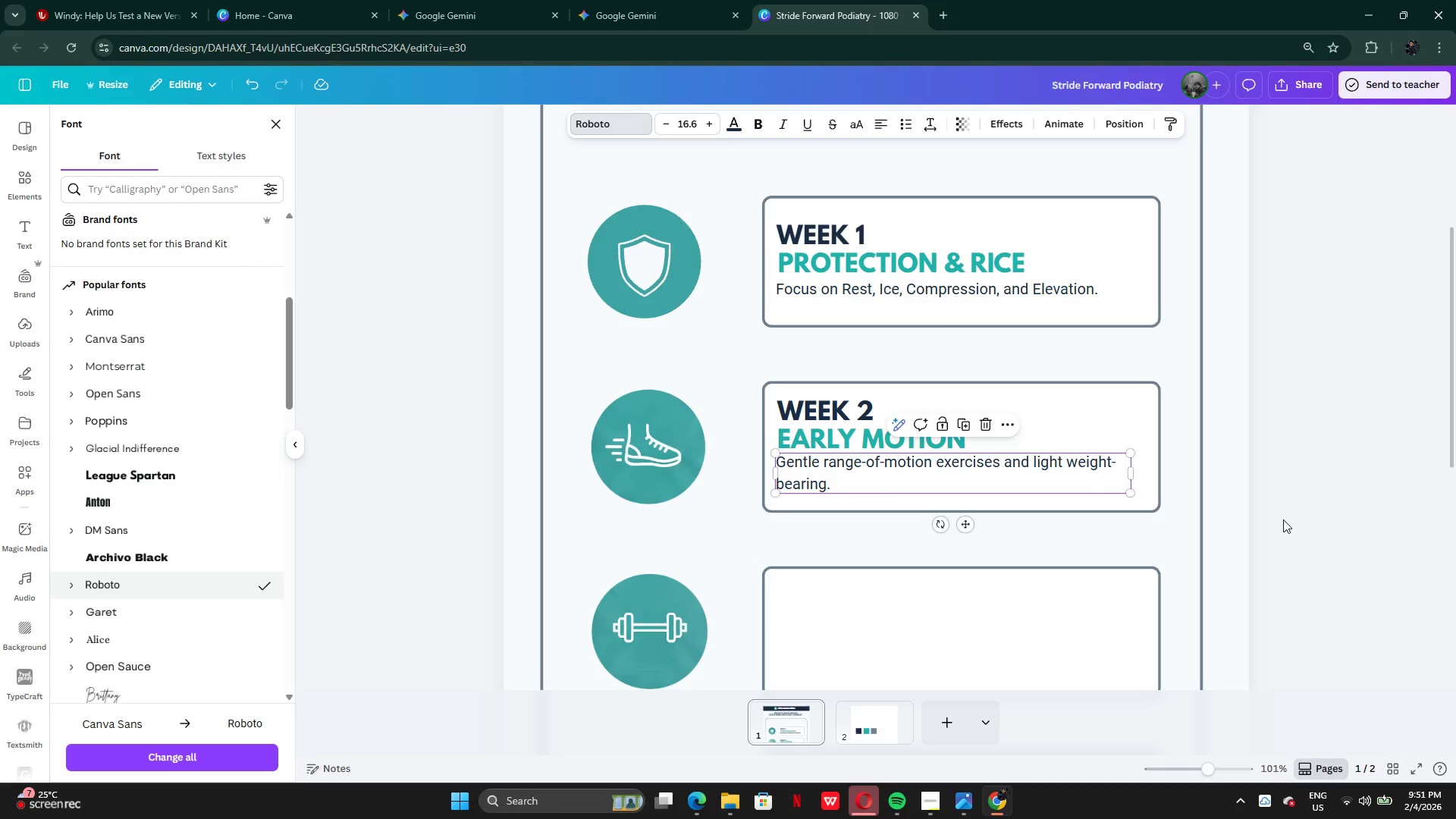 
left_click([1264, 513])
 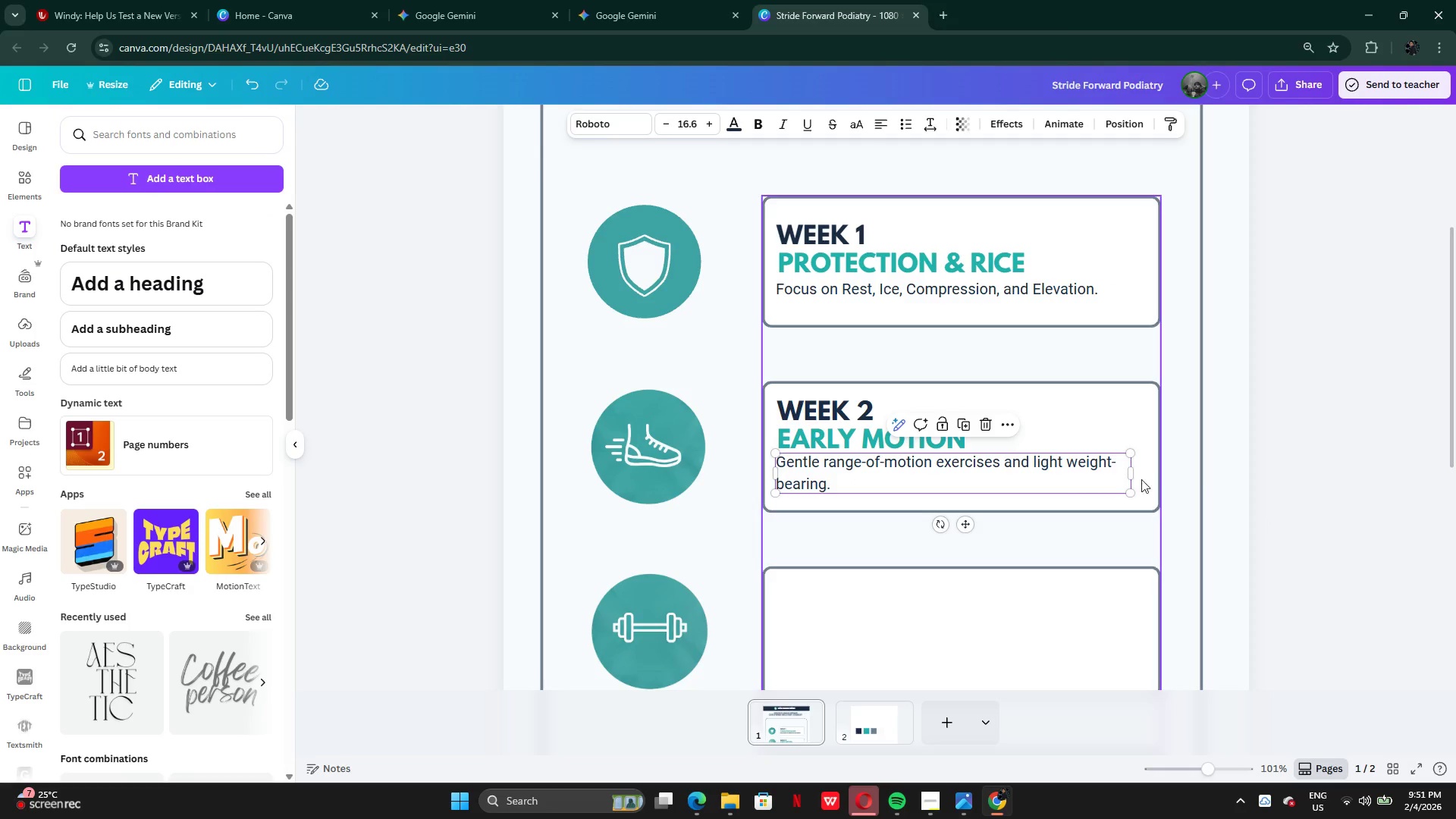 
left_click_drag(start_coordinate=[1135, 476], to_coordinate=[1127, 475])
 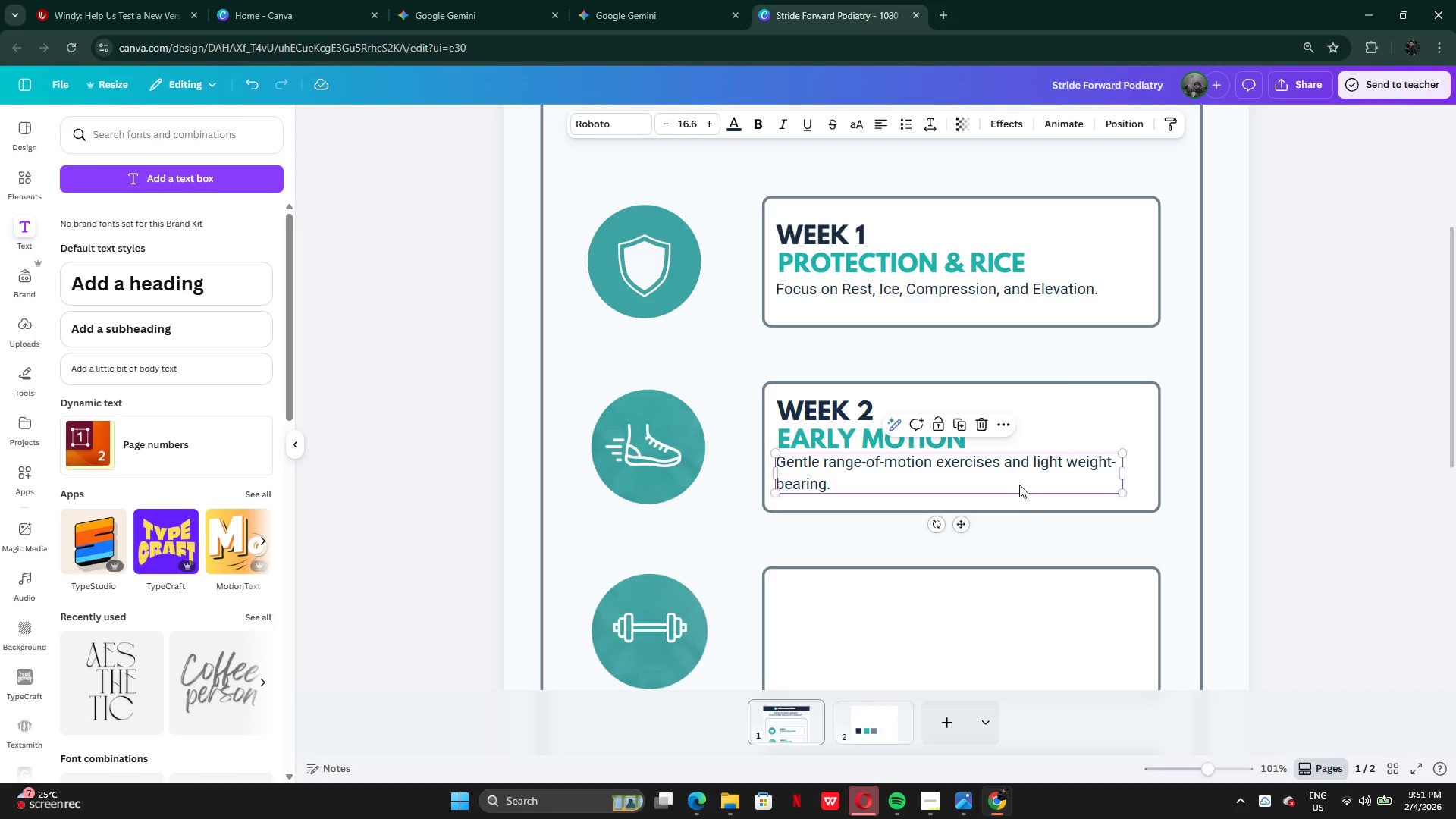 
left_click_drag(start_coordinate=[1015, 474], to_coordinate=[1014, 479])
 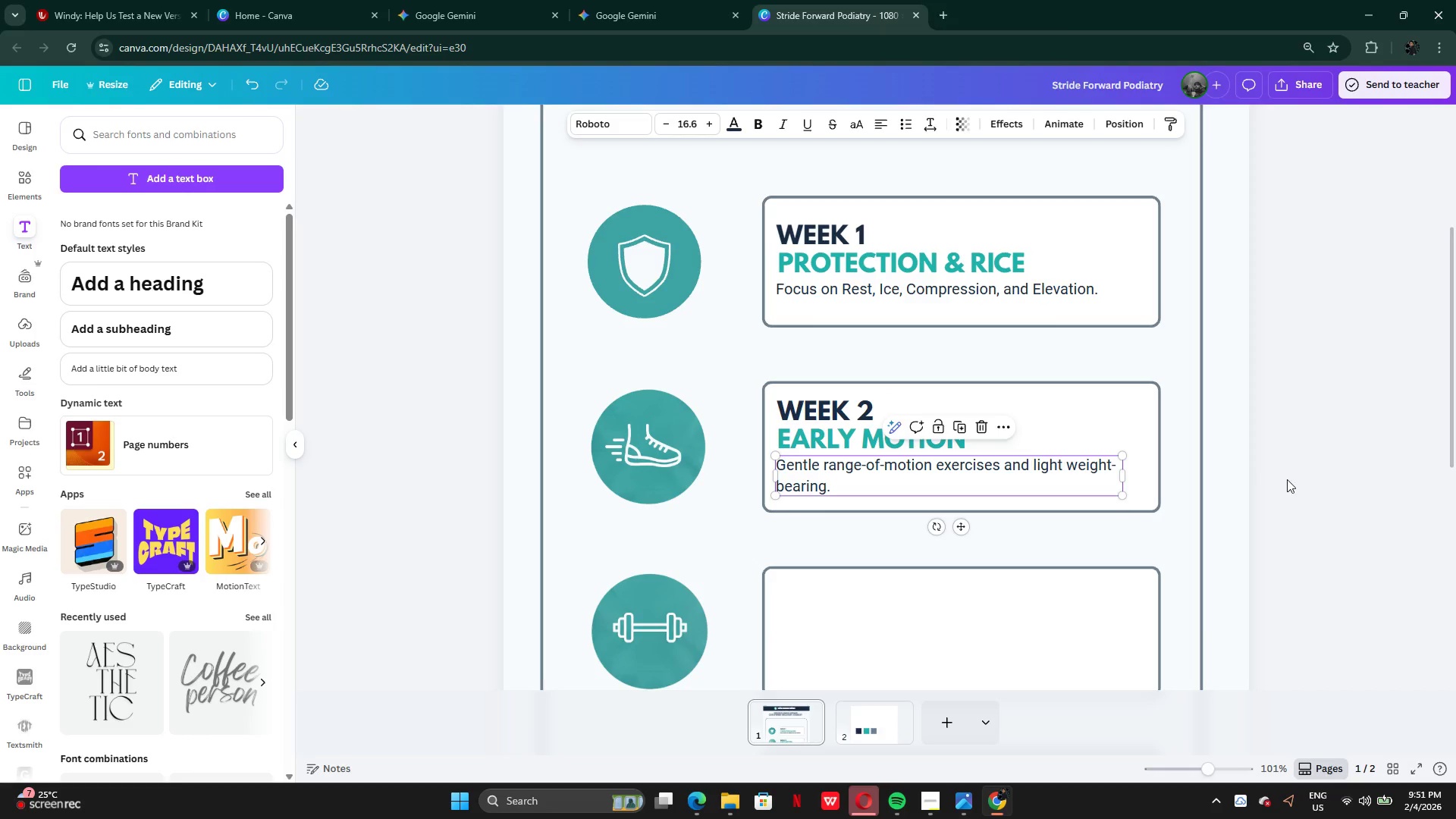 
left_click([1287, 479])
 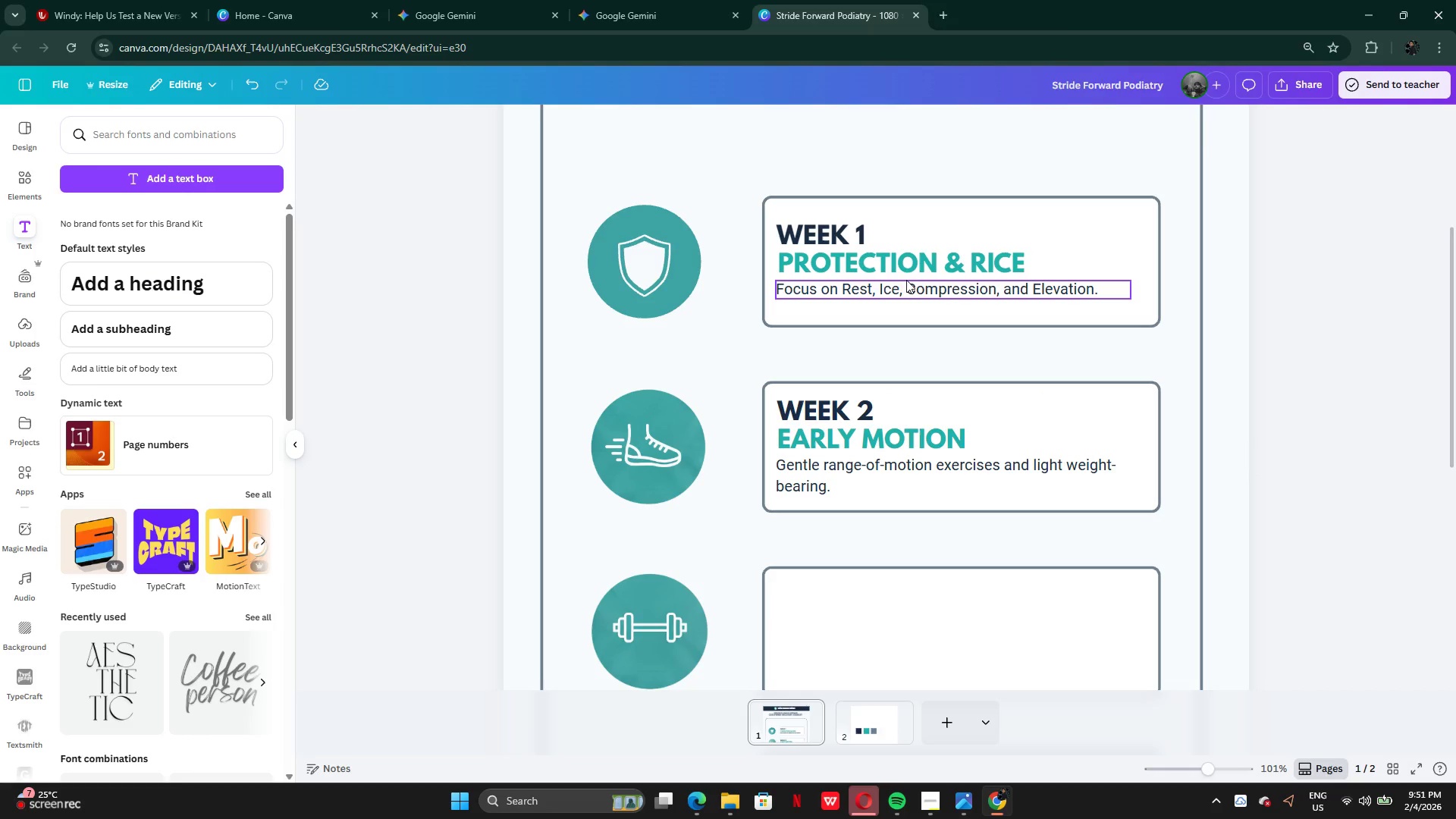 
left_click([903, 290])
 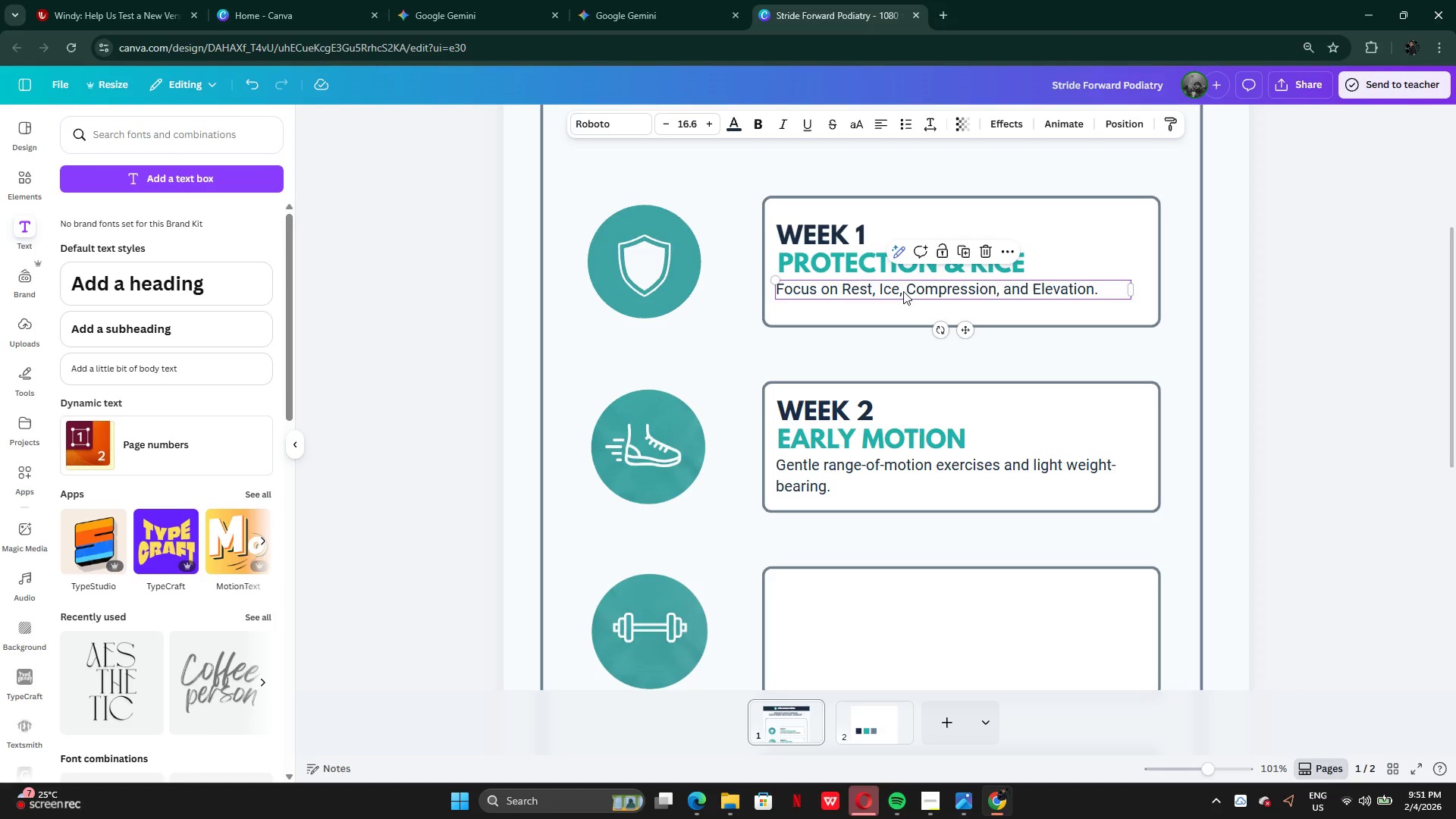 
key(ArrowRight)
 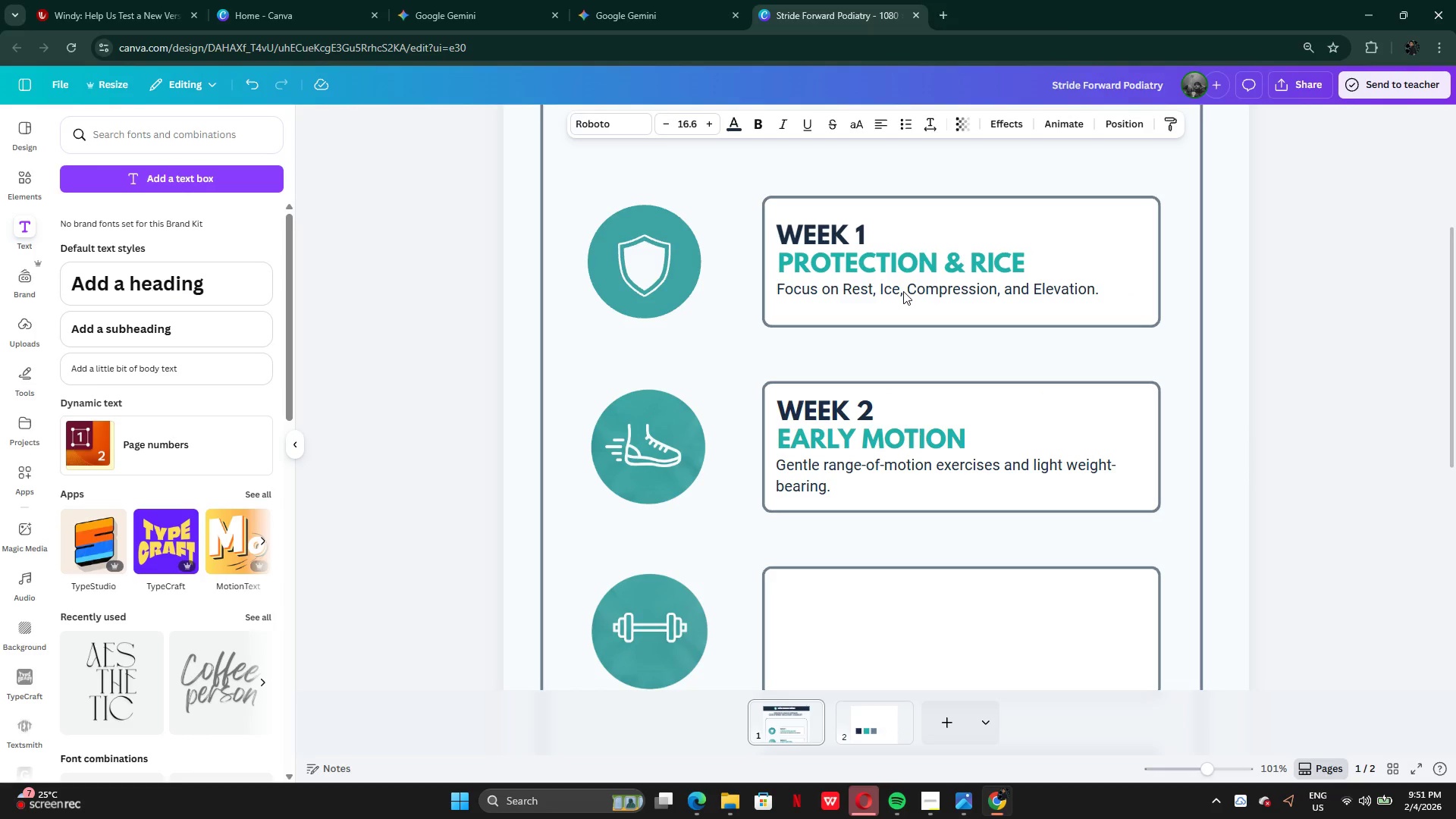 
key(ArrowRight)
 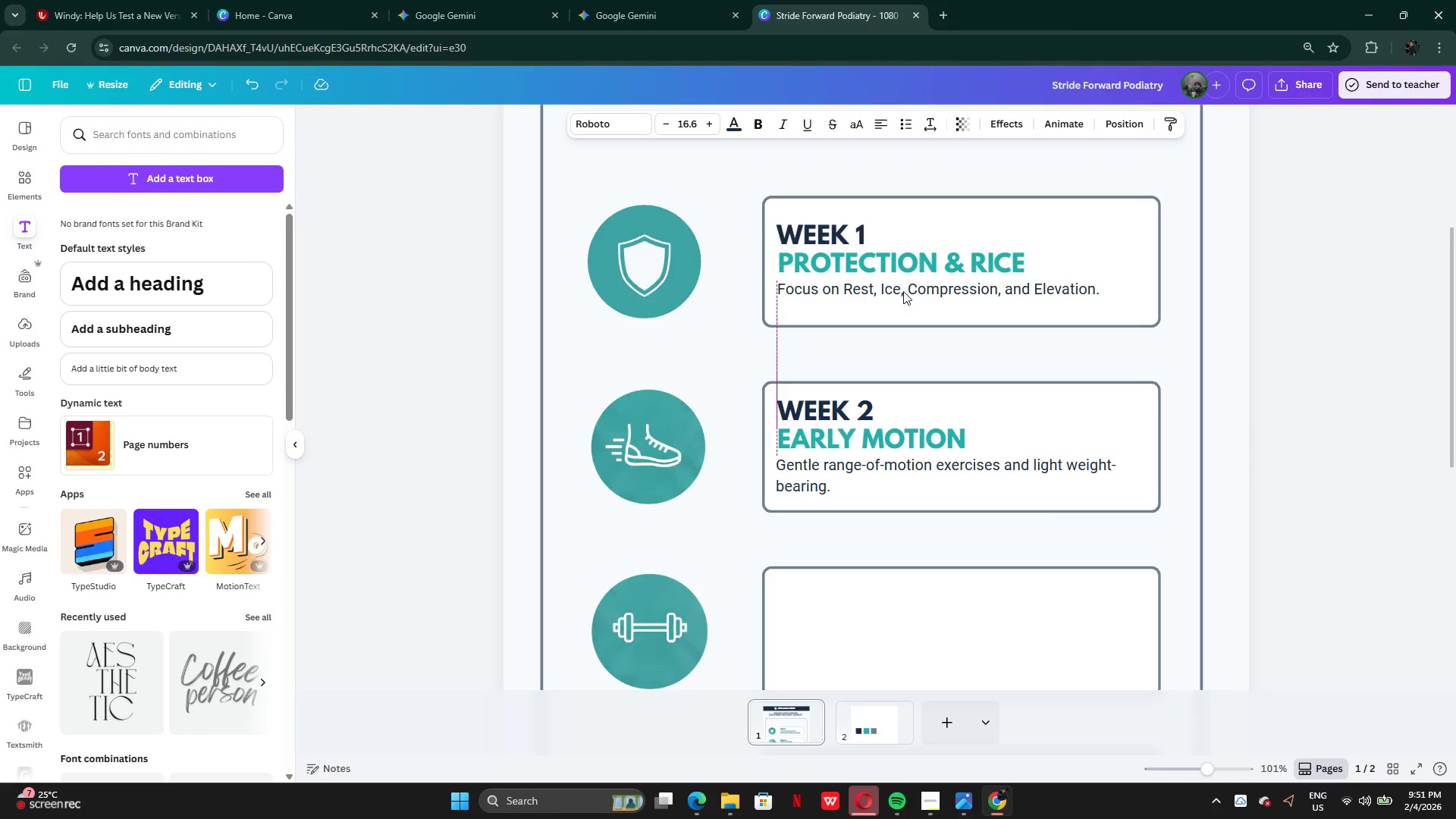 
key(ArrowRight)
 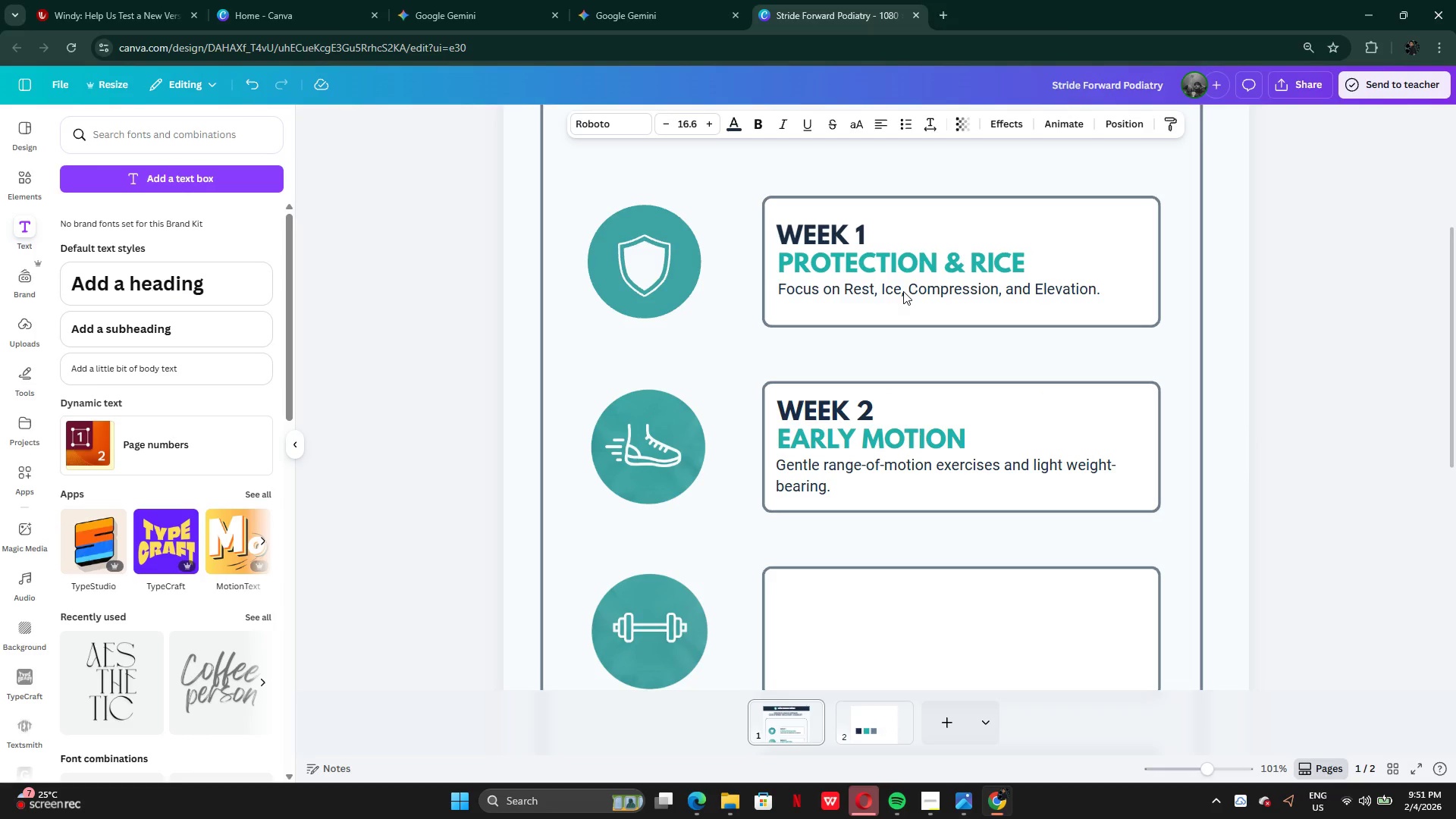 
key(ArrowRight)
 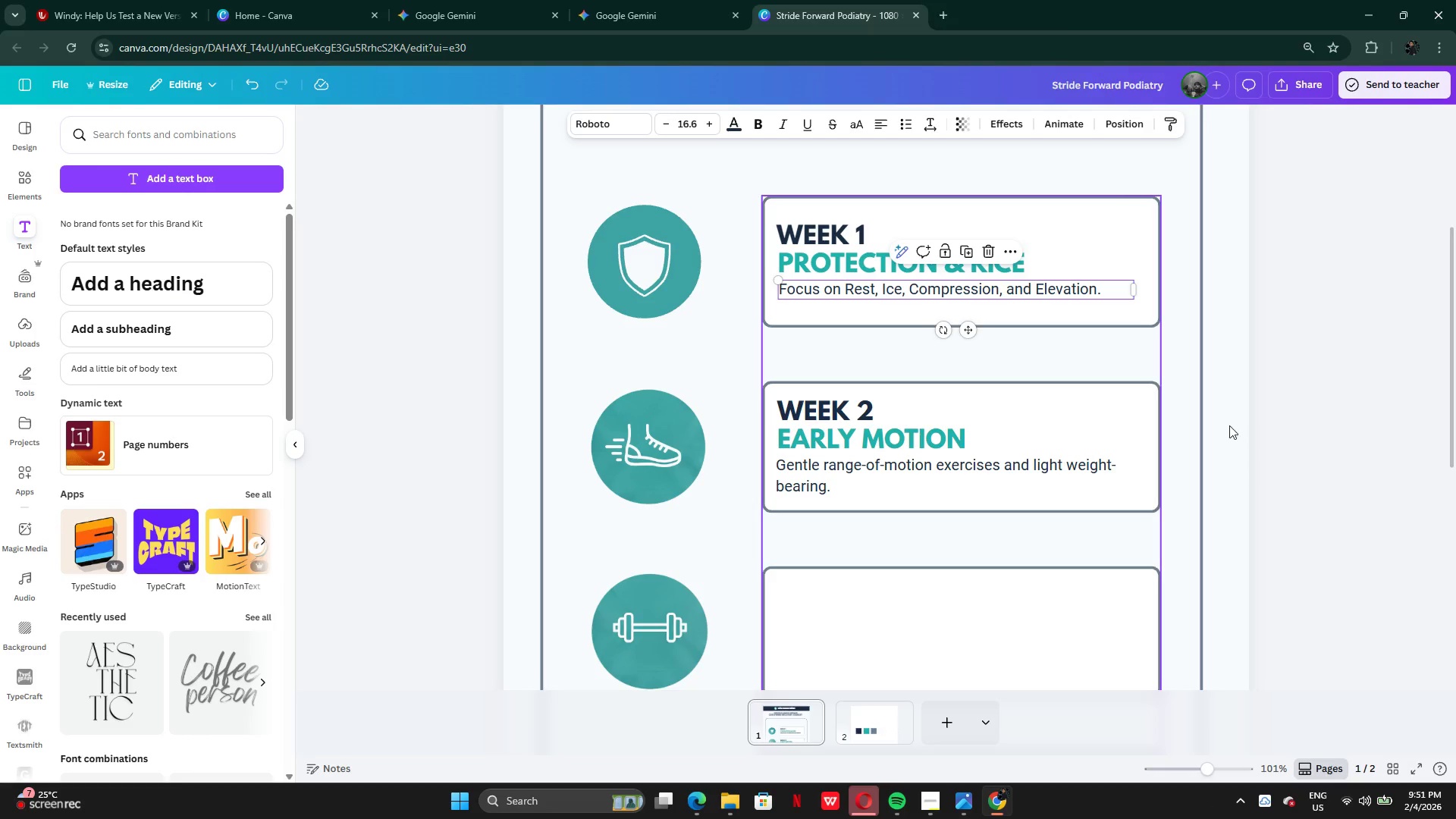 
left_click([1260, 435])
 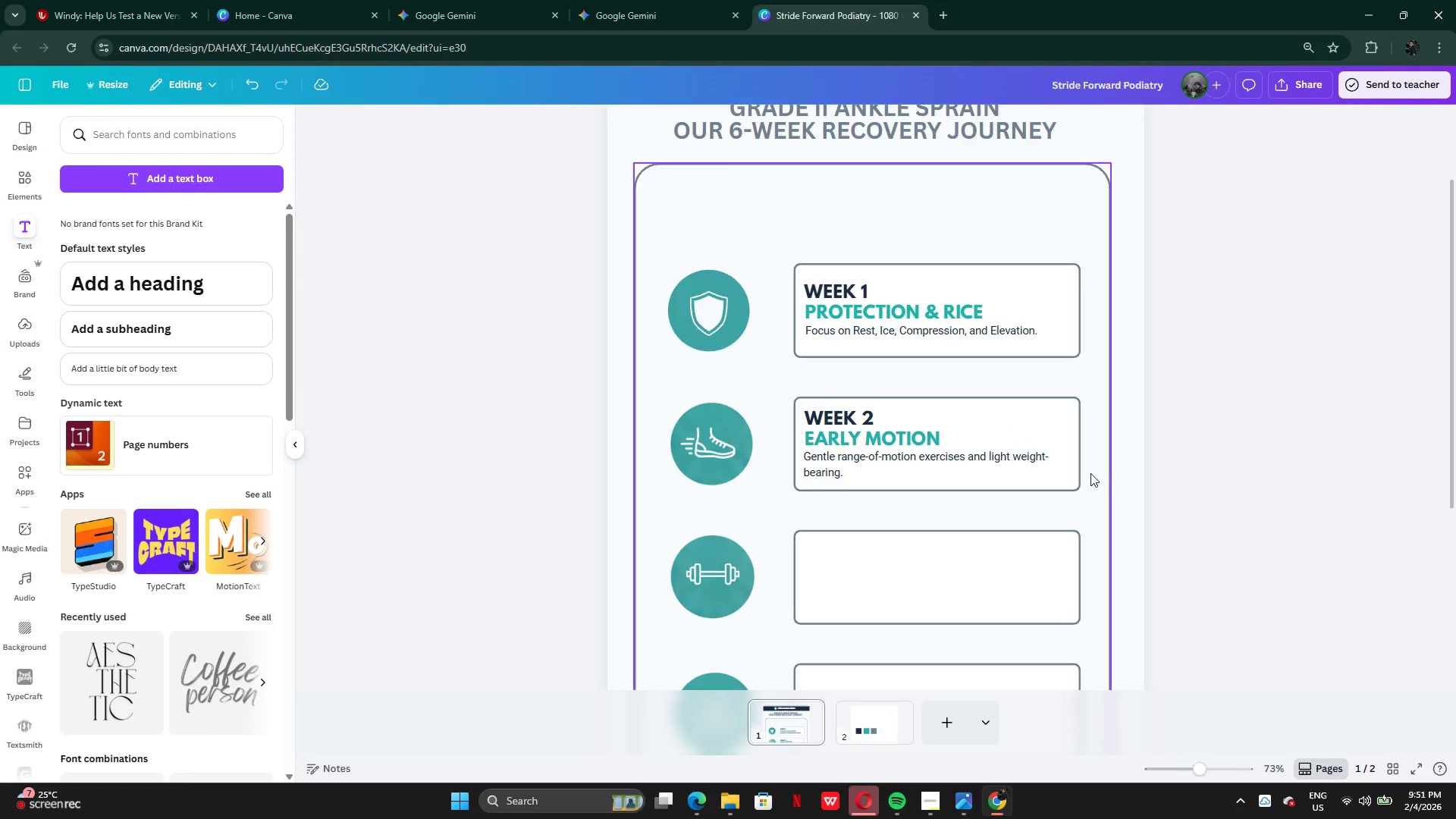 
wait(7.84)
 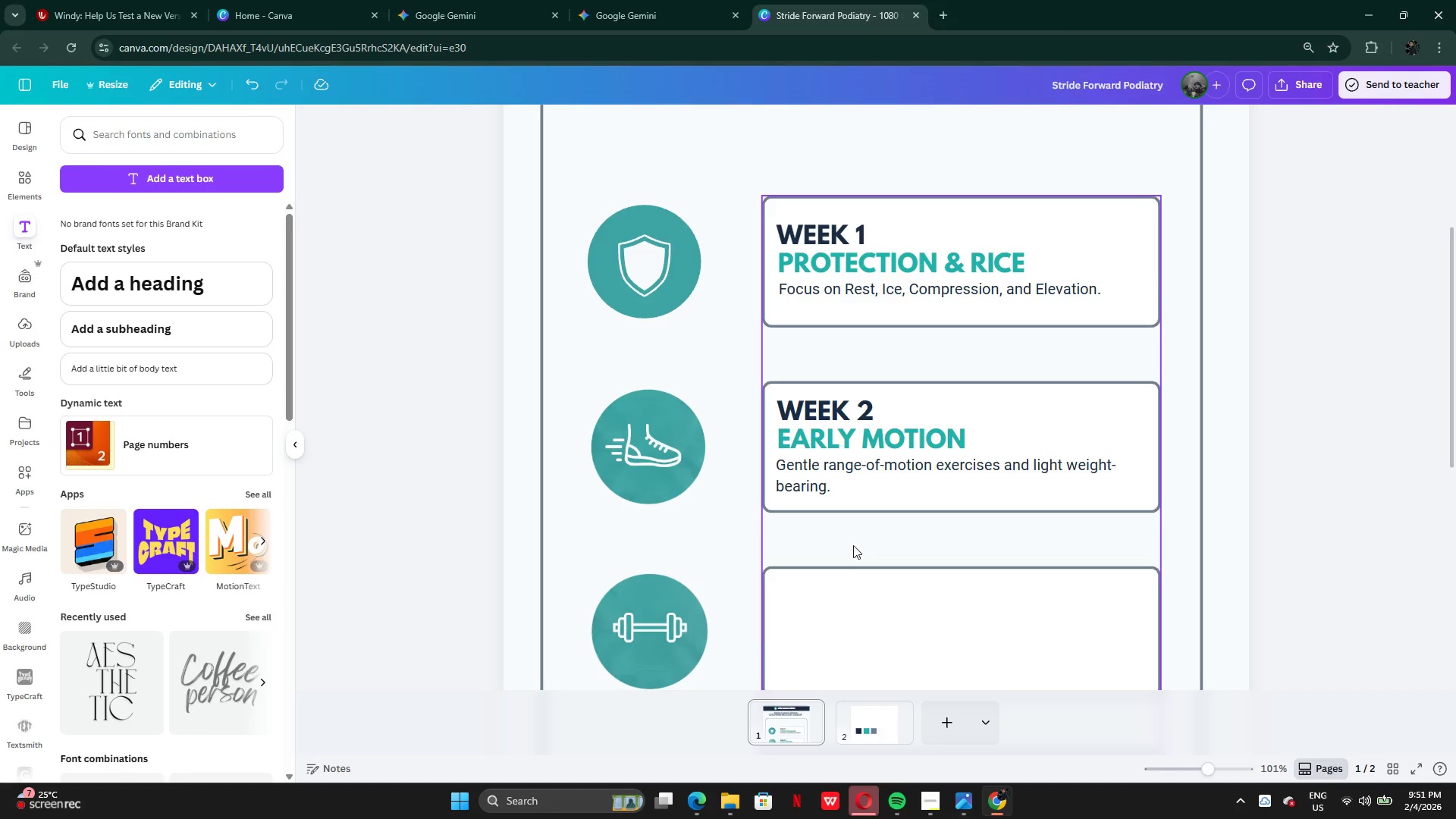 
left_click_drag(start_coordinate=[816, 381], to_coordinate=[818, 476])
 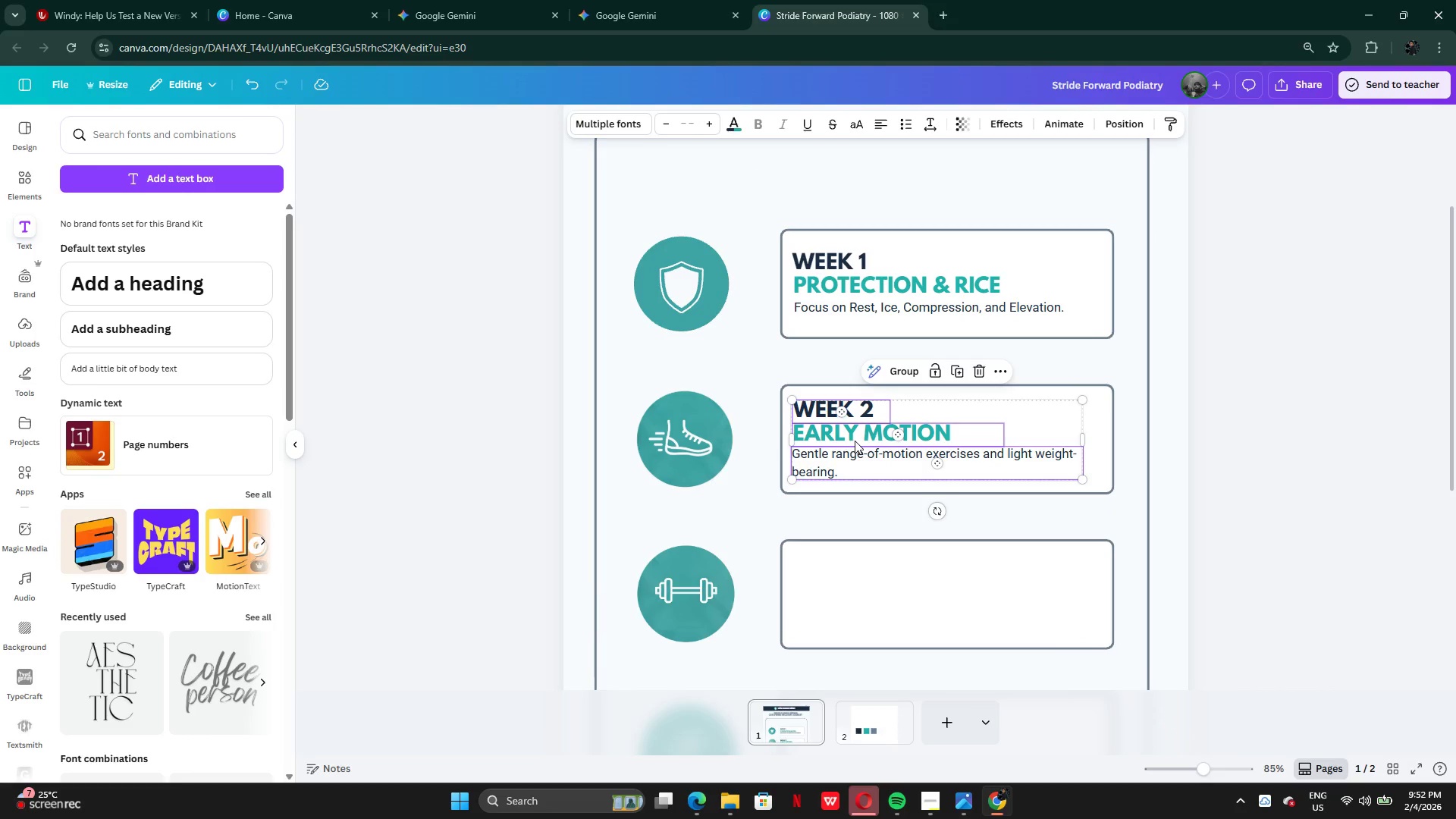 
hold_key(key=AltLeft, duration=1.38)
left_click_drag(start_coordinate=[861, 440], to_coordinate=[864, 592])
 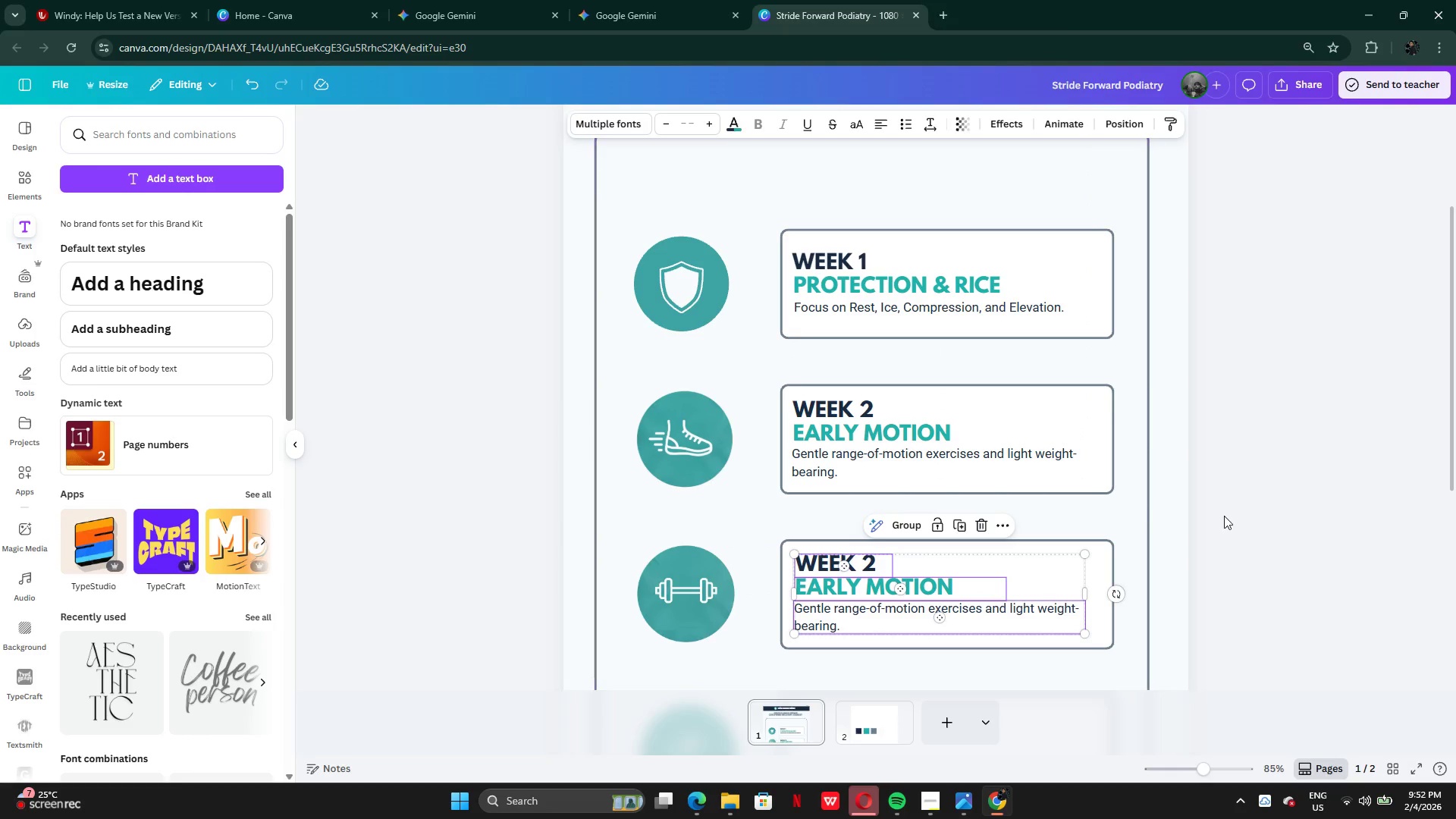 
left_click([1224, 516])
 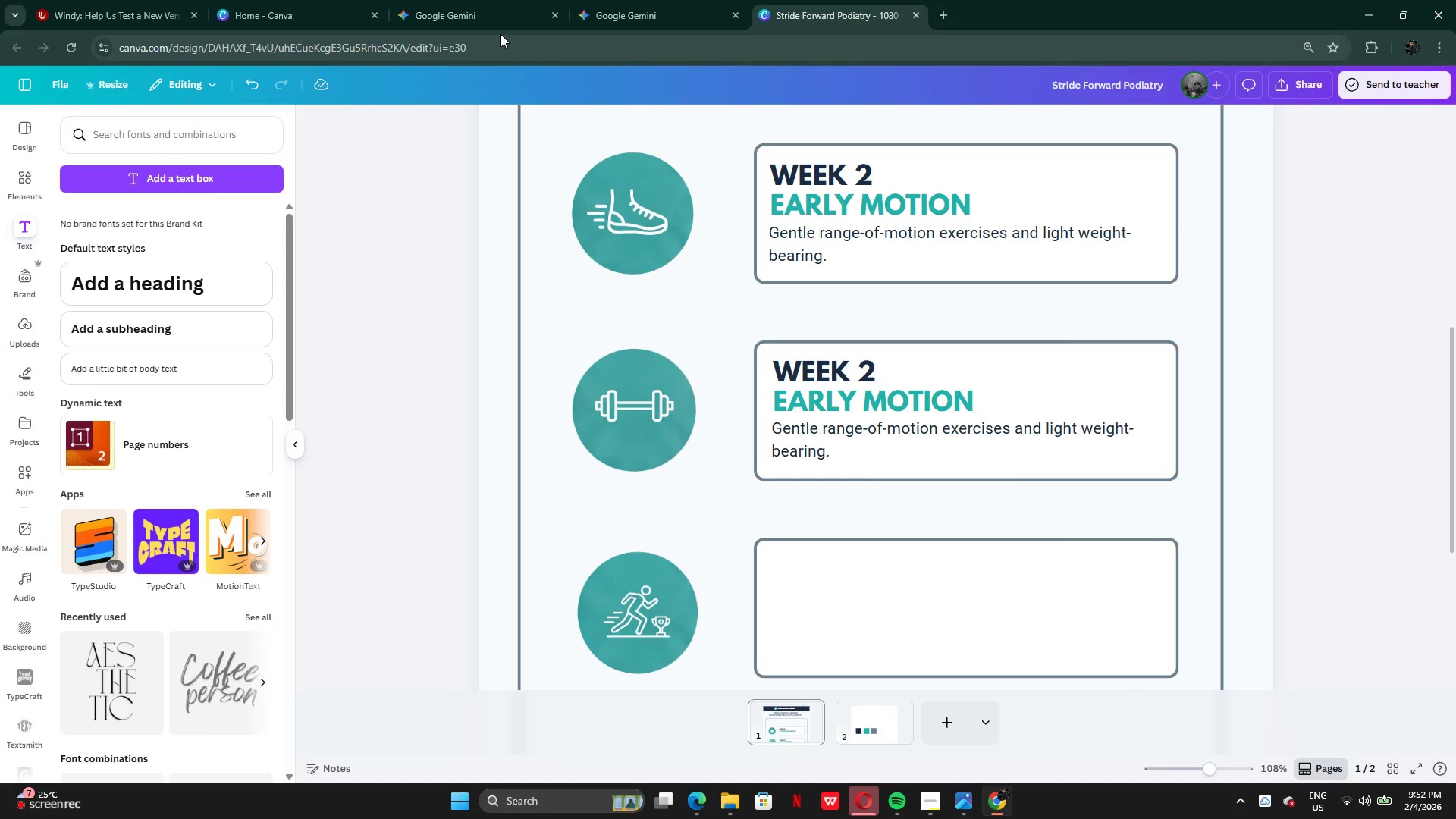 
left_click([477, 23])
 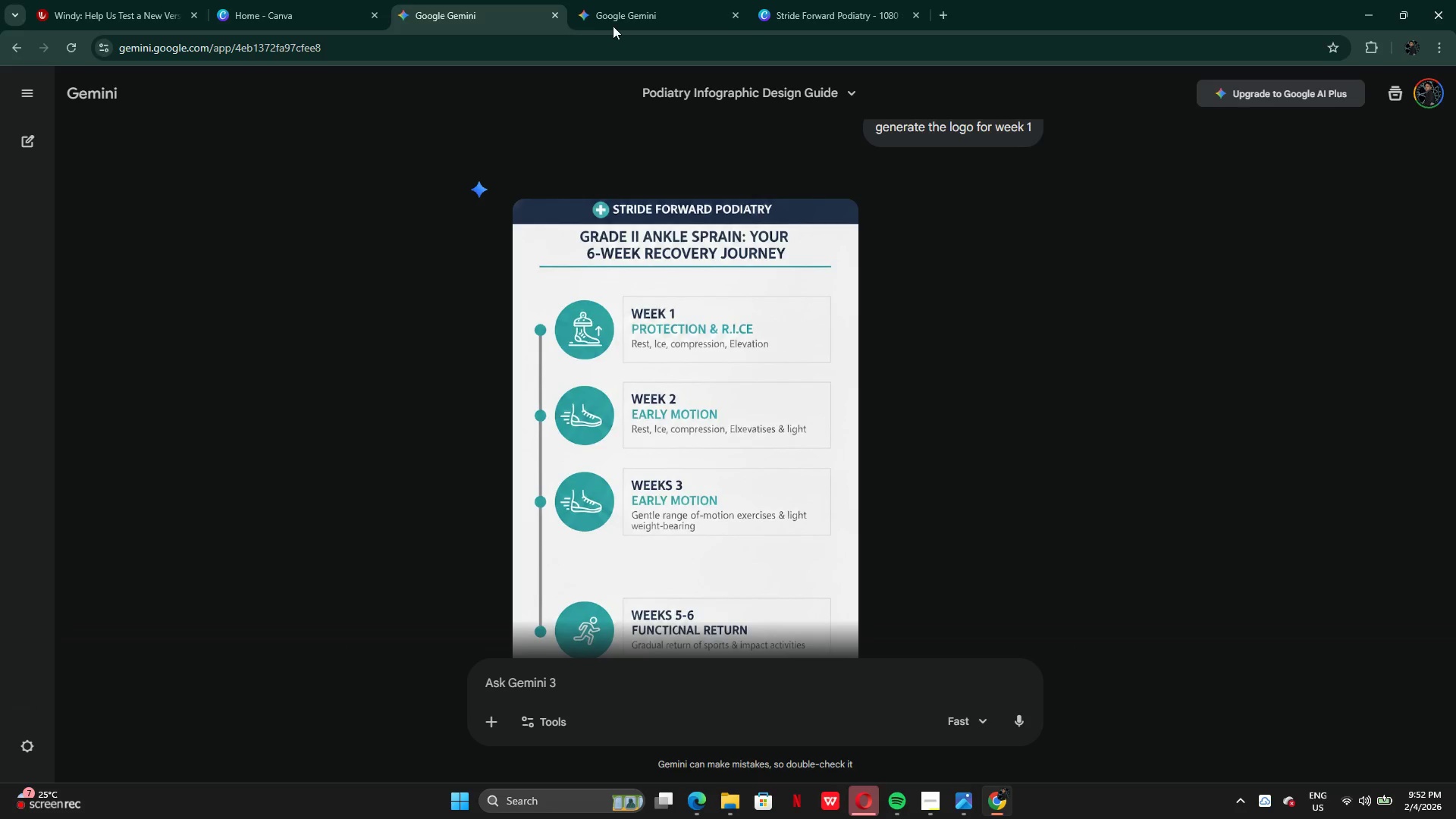 
left_click([620, 26])
 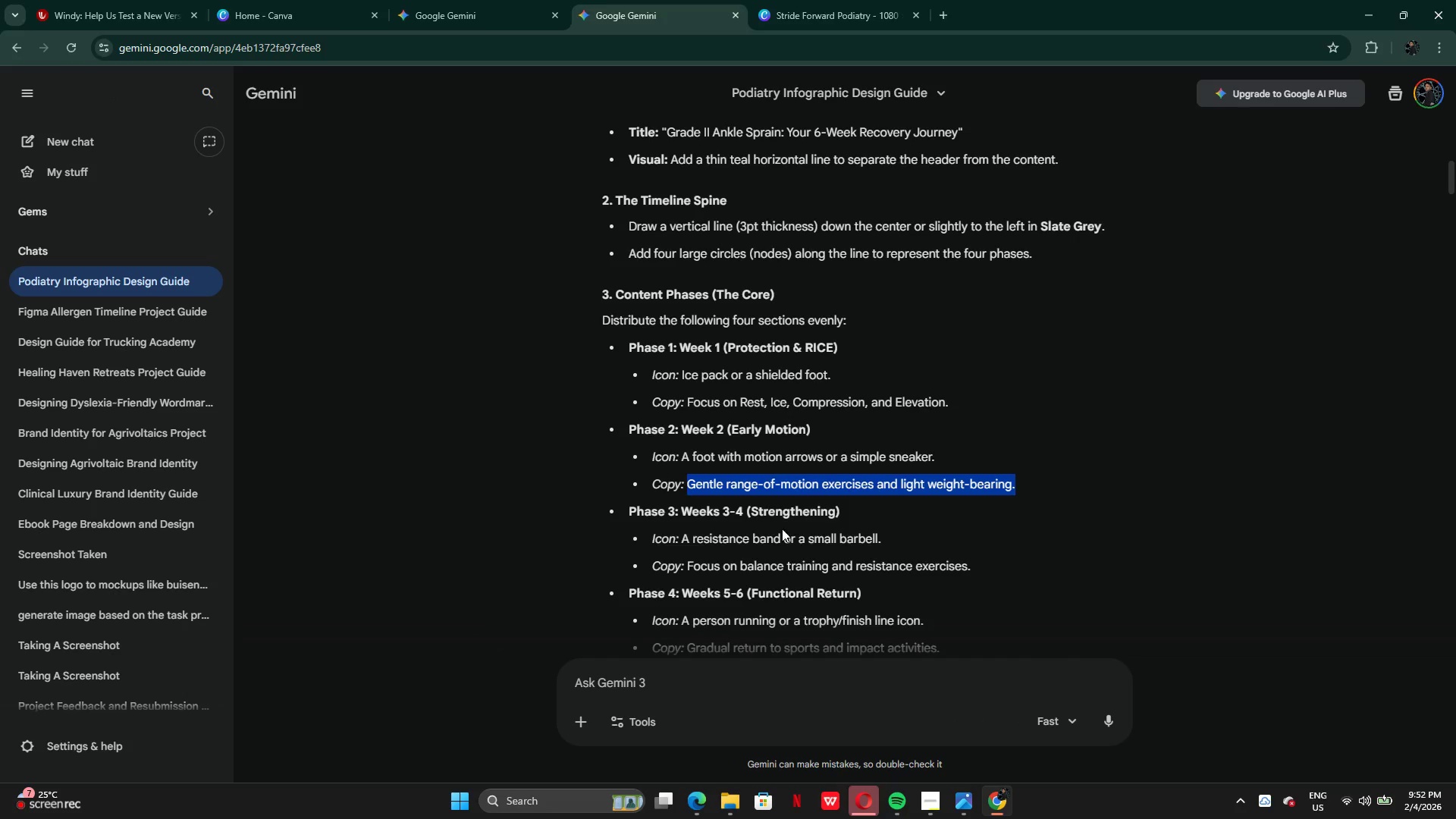 
scroll: coordinate [788, 550], scroll_direction: down, amount: 1.0
 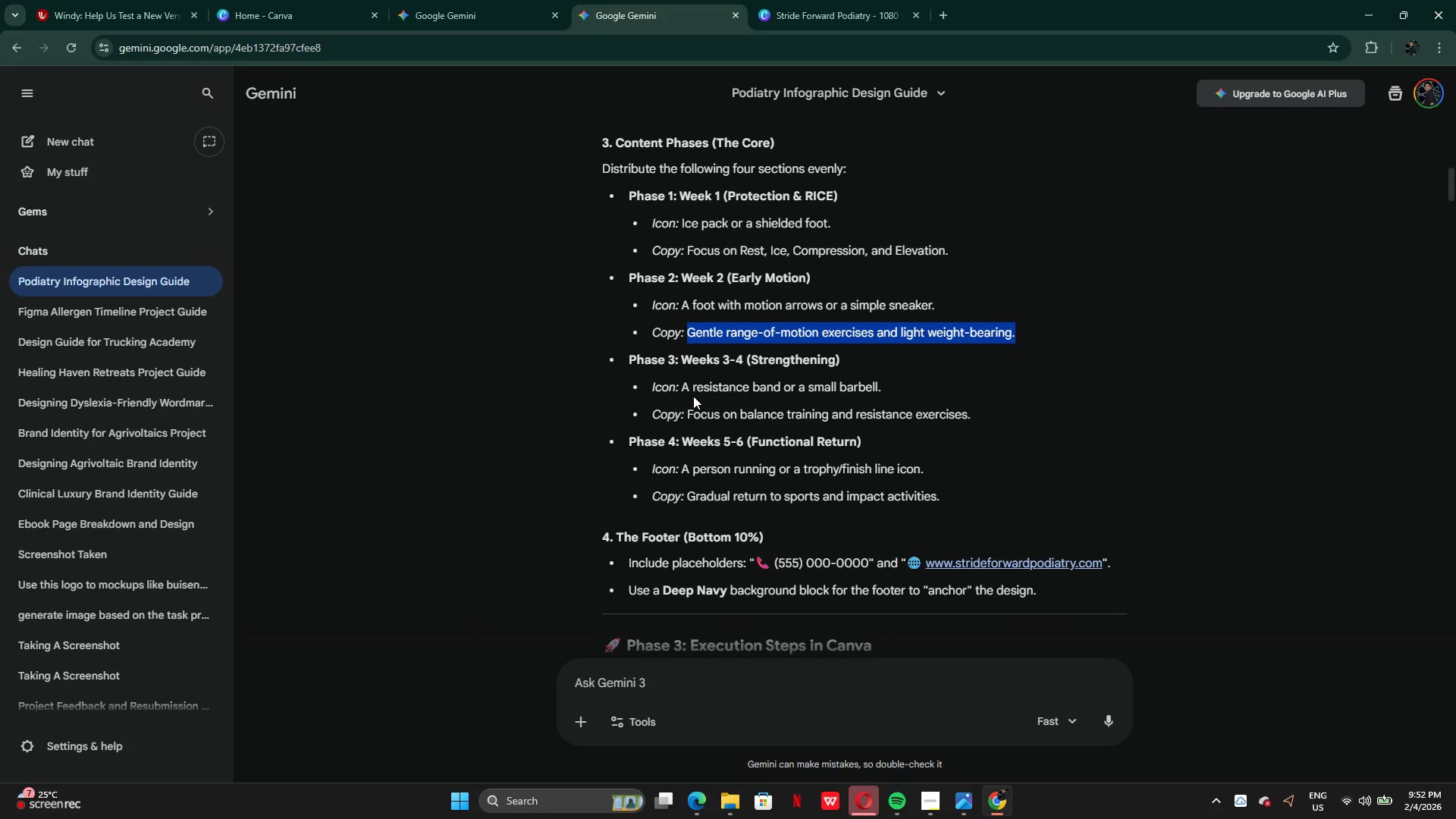 
left_click([693, 395])
 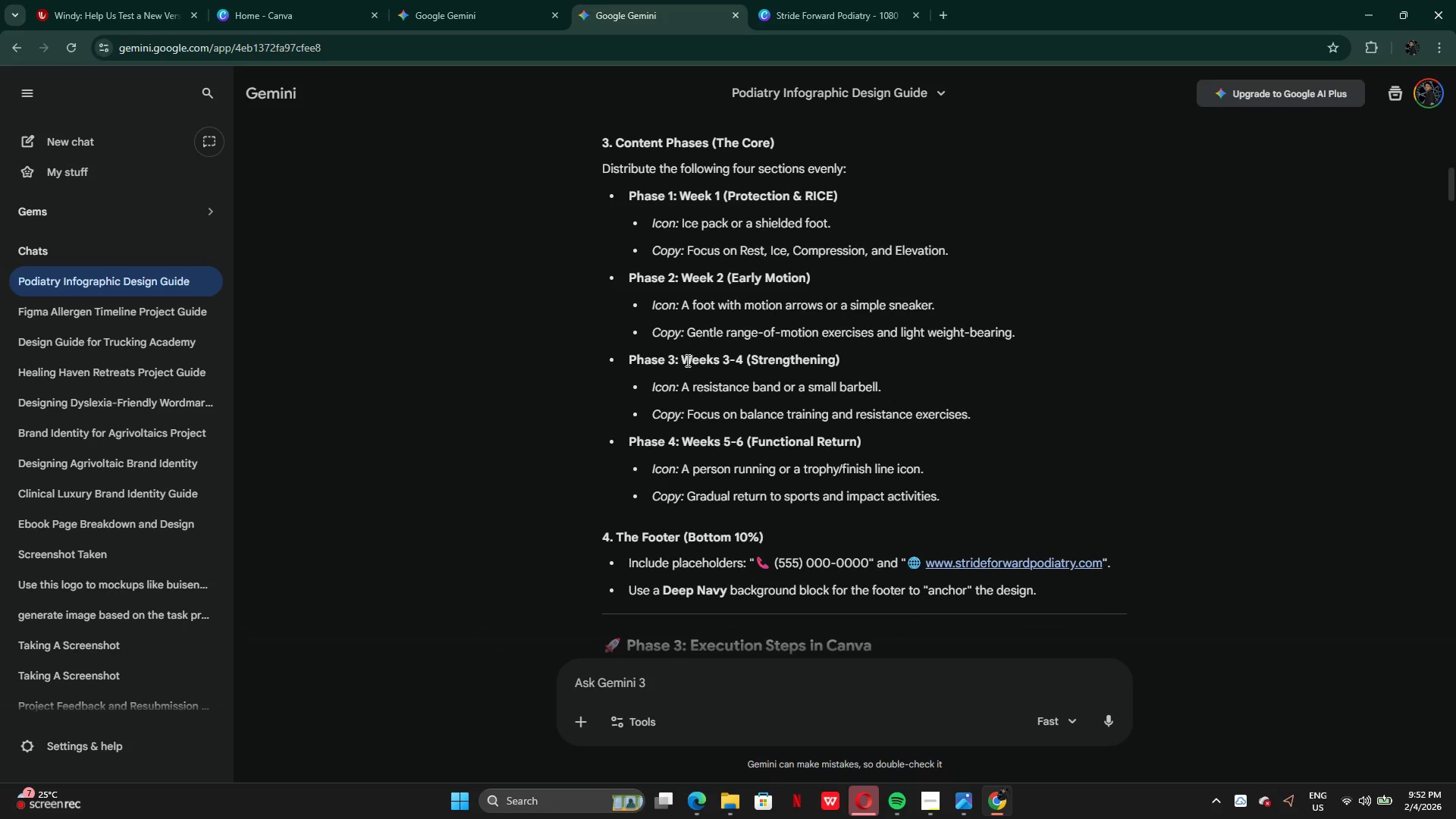 
left_click_drag(start_coordinate=[684, 360], to_coordinate=[743, 368])
 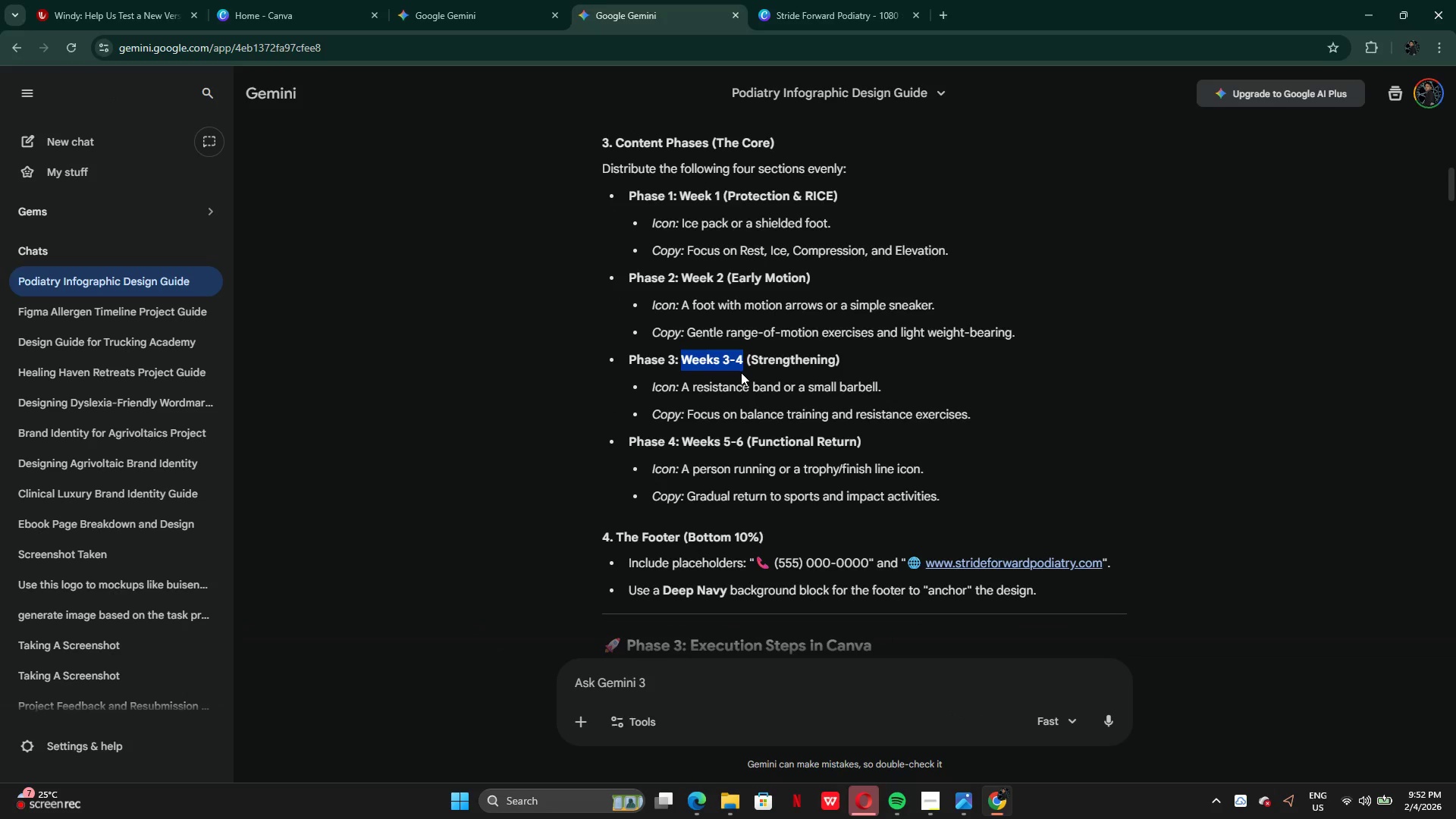 
key(Control+C)
 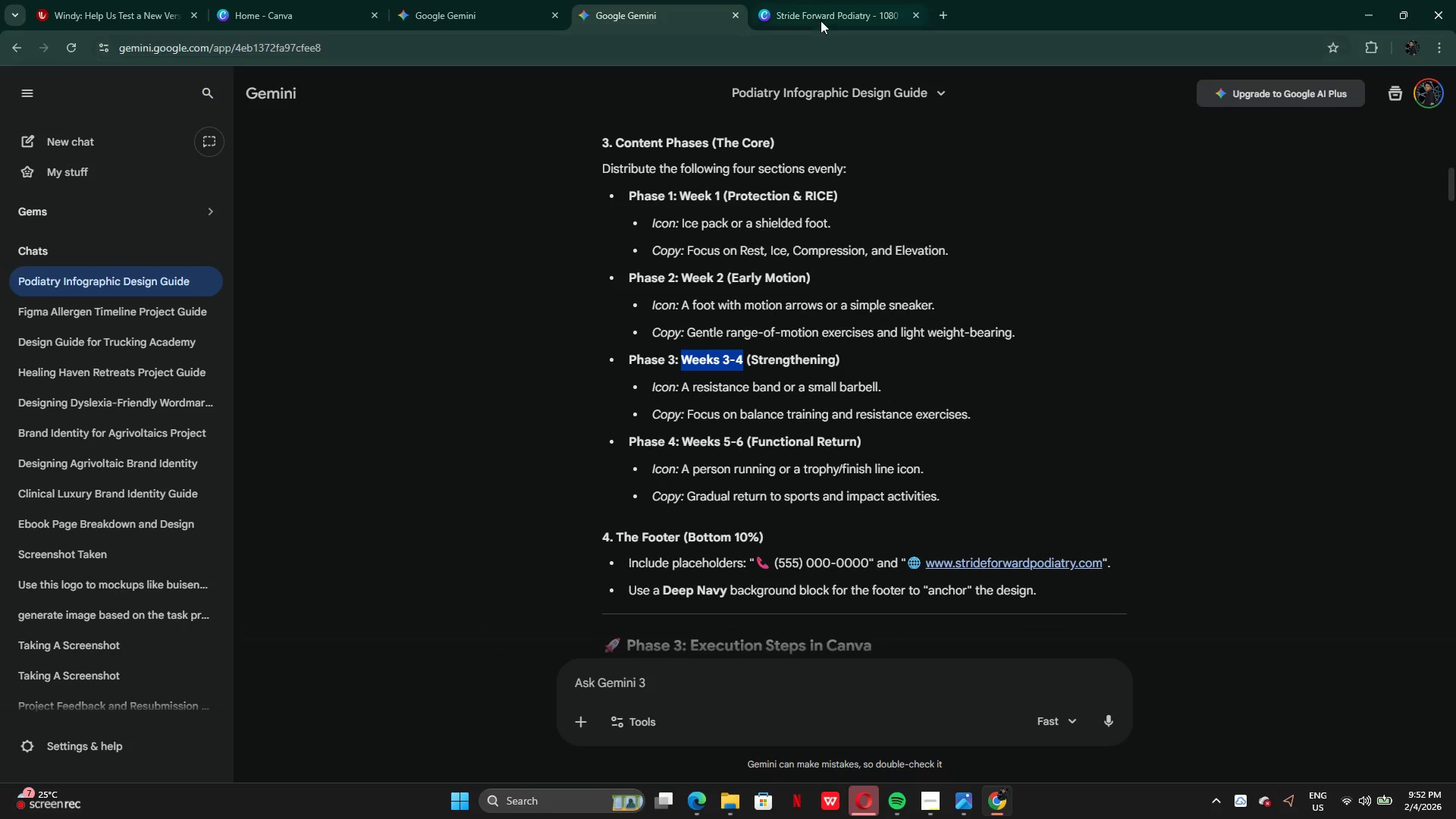 
left_click([819, 15])
 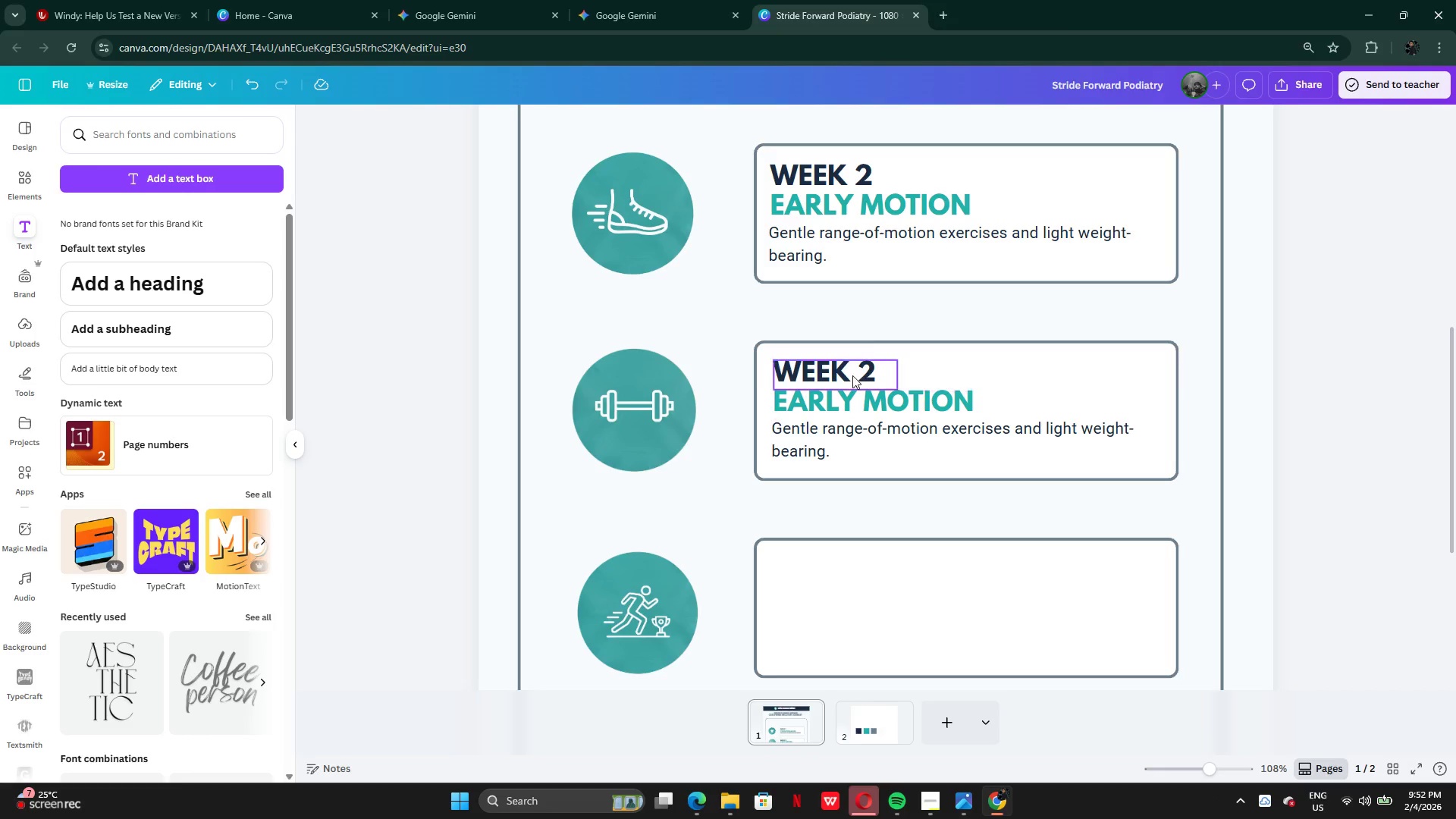 
double_click([855, 366])
 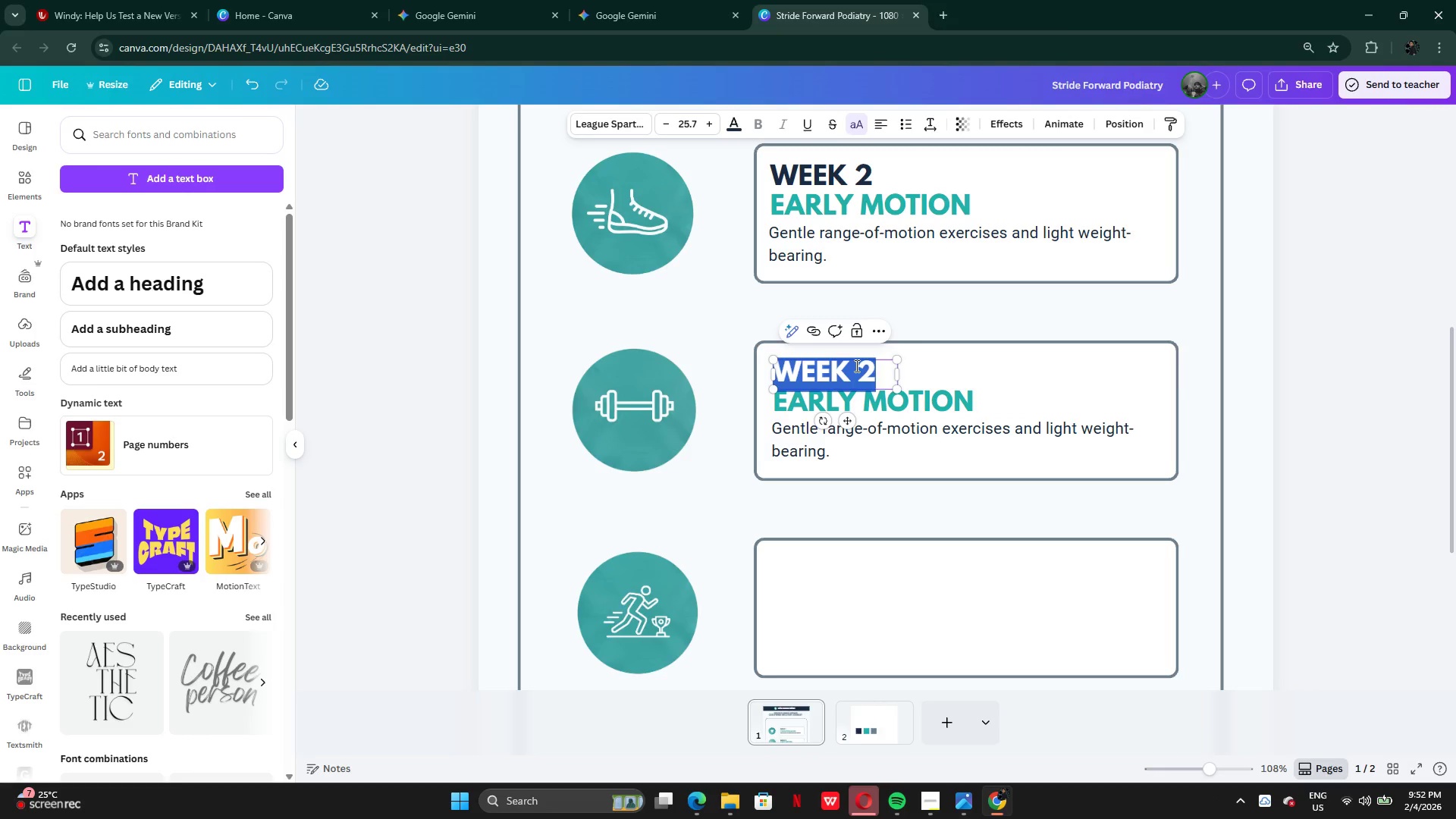 
key(Control+V)
 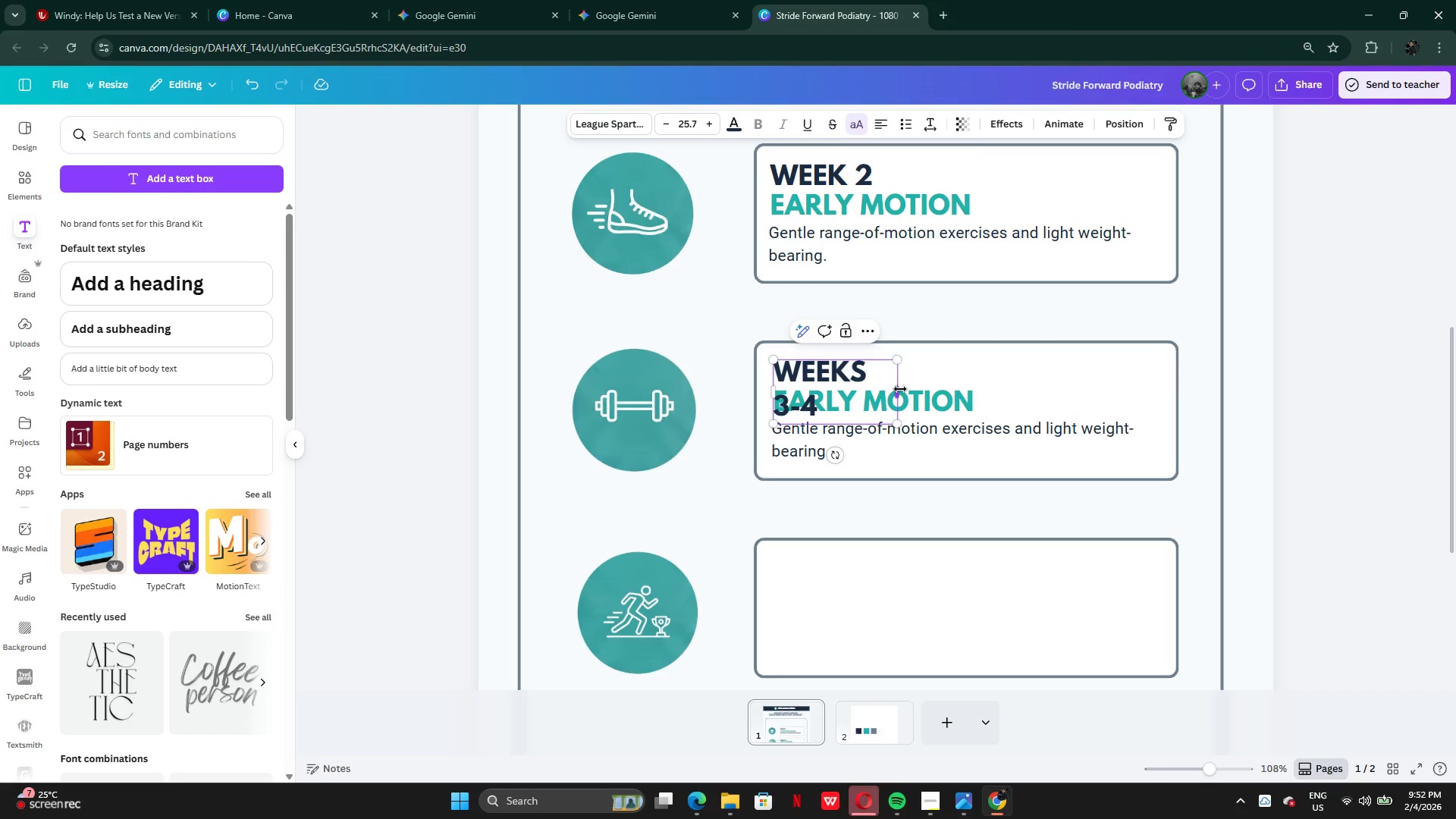 
left_click_drag(start_coordinate=[900, 389], to_coordinate=[926, 386])
 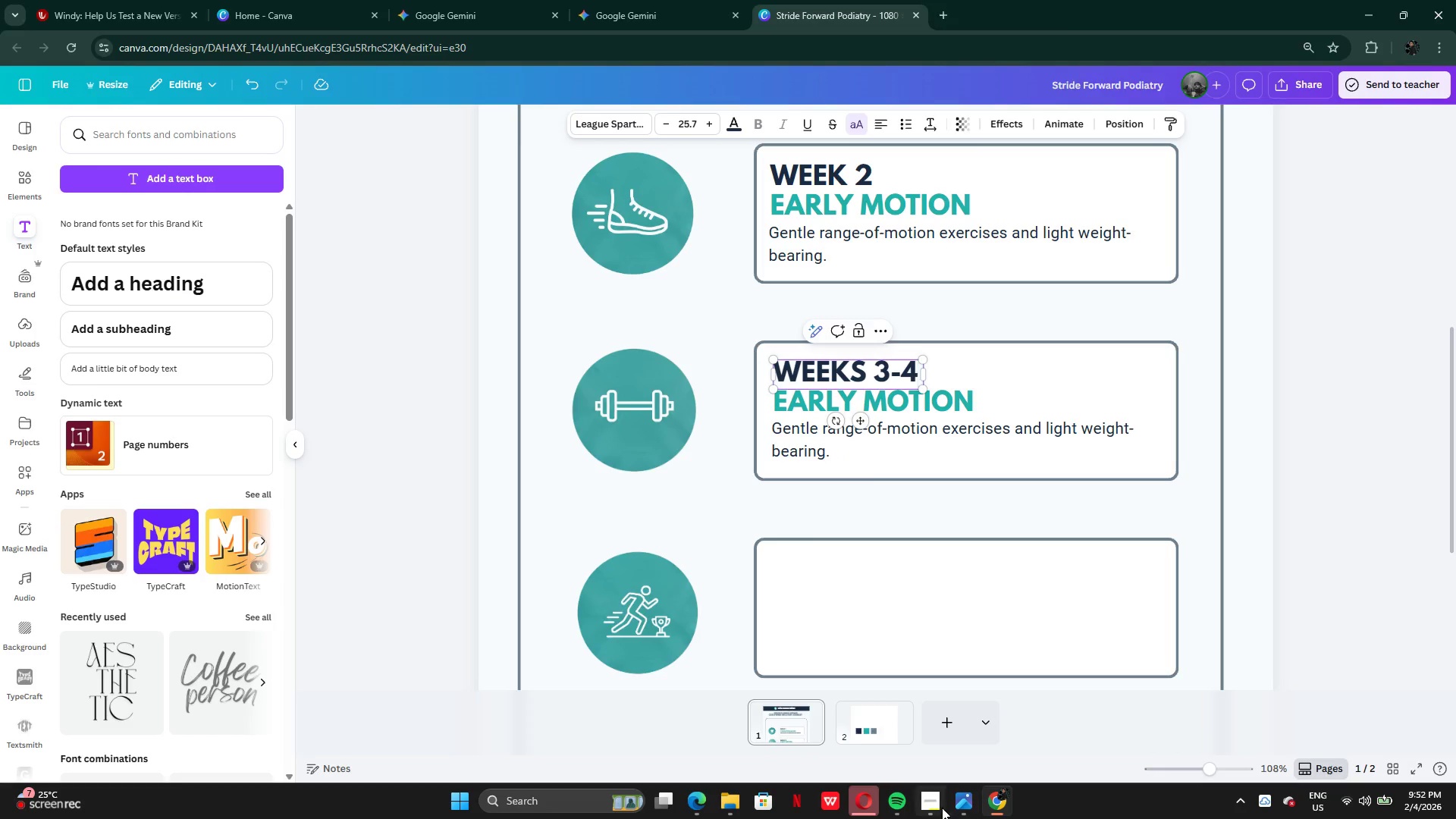 
left_click([930, 806])